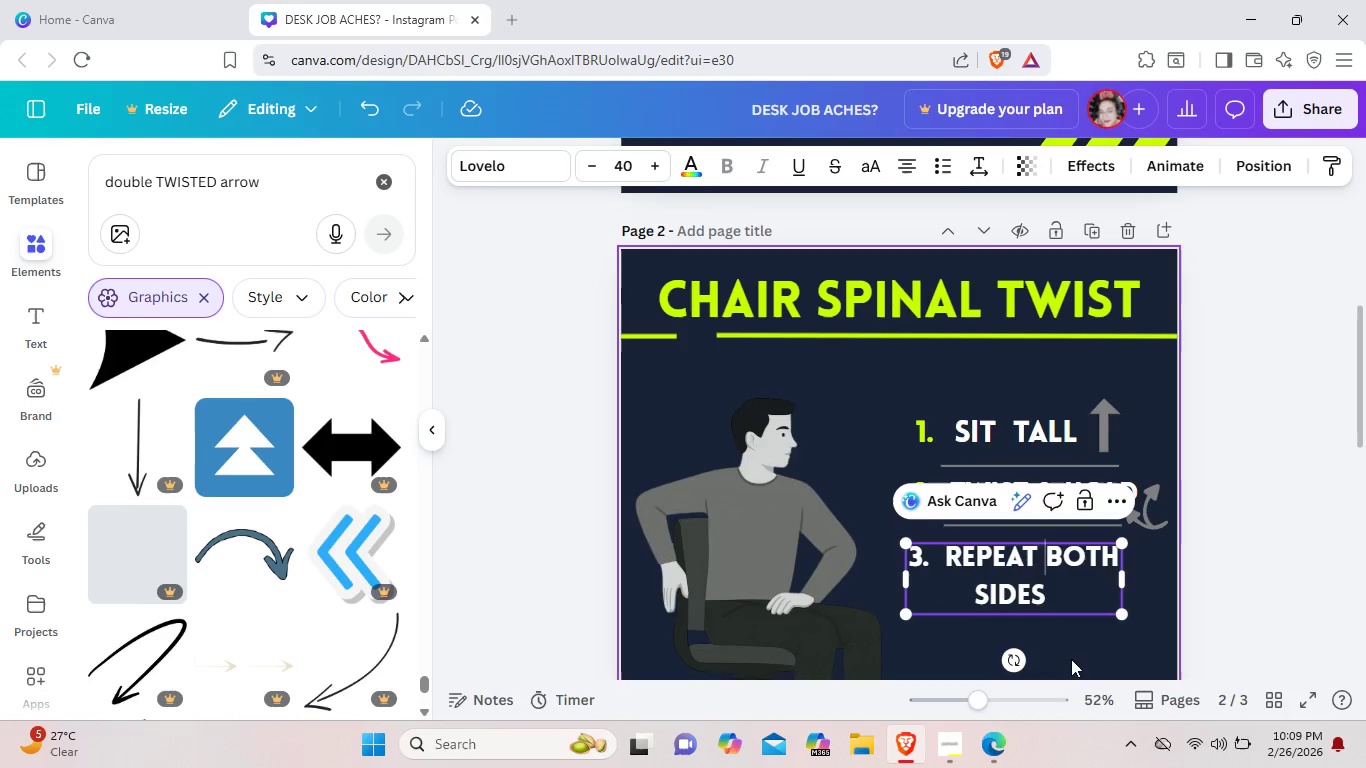 
left_click([1086, 655])
 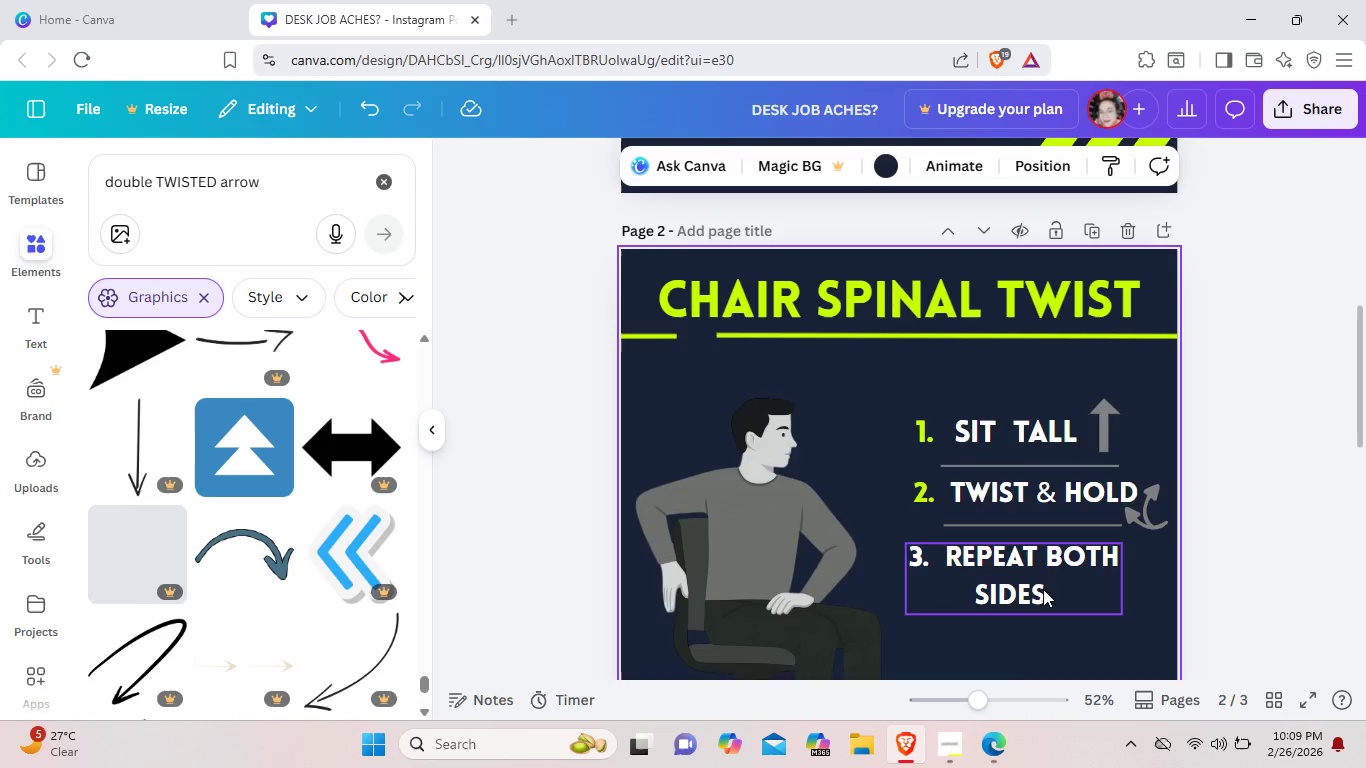 
left_click_drag(start_coordinate=[1043, 589], to_coordinate=[1050, 588])
 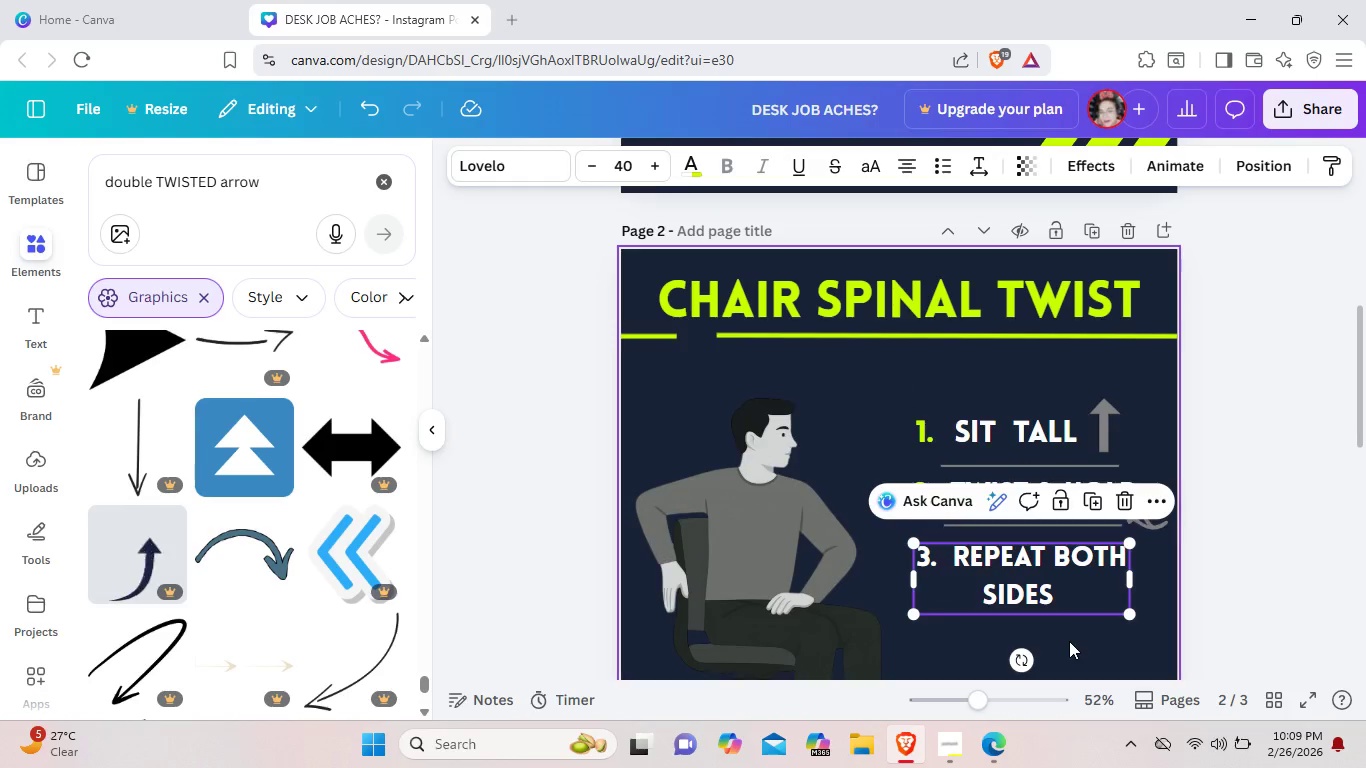 
left_click([1069, 641])
 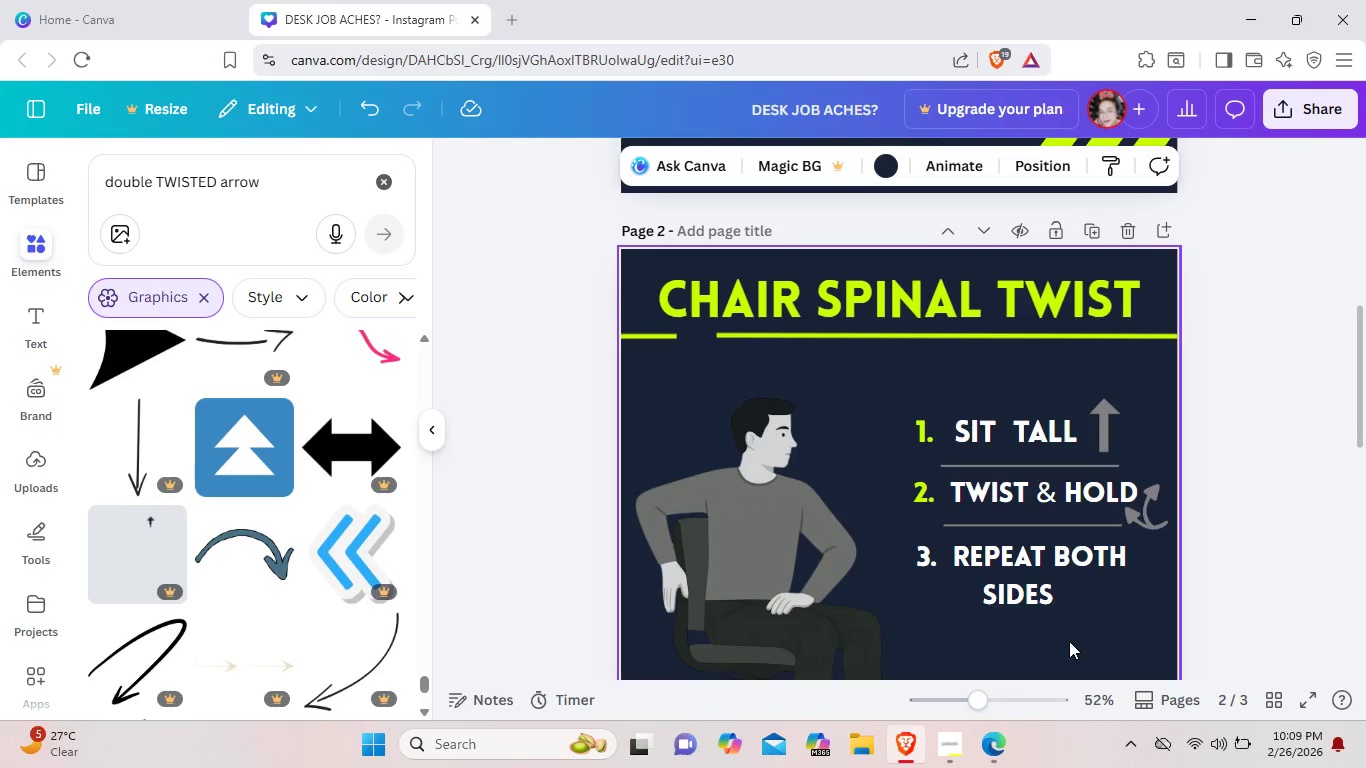 
wait(5.03)
 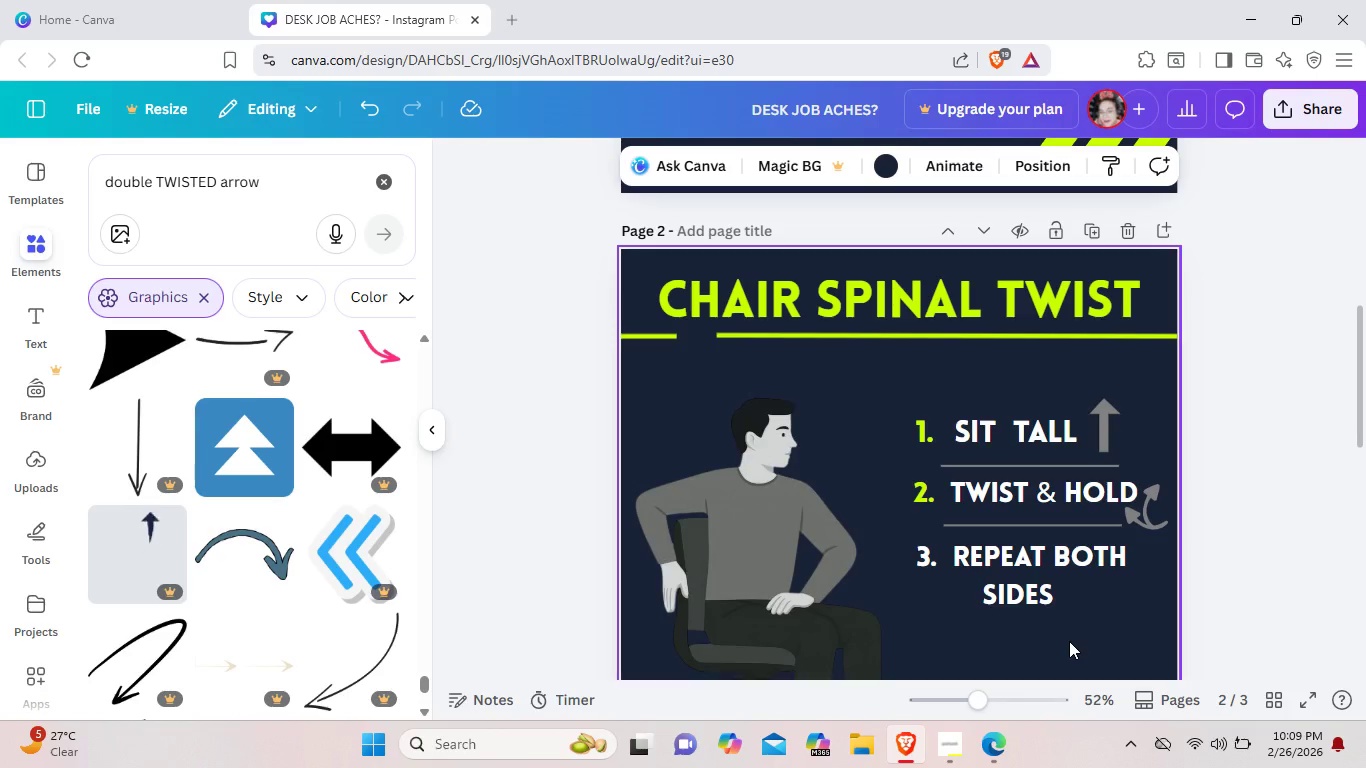 
left_click([938, 553])
 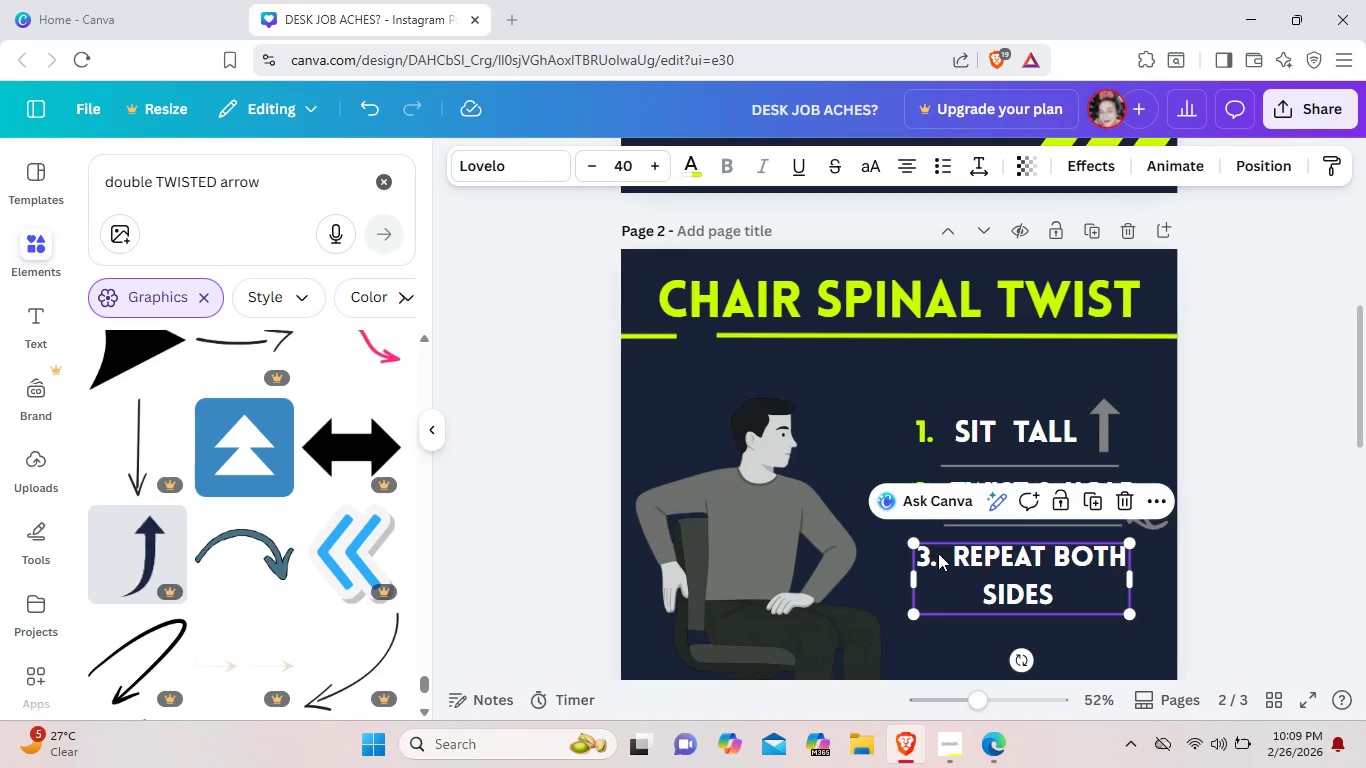 
double_click([938, 553])
 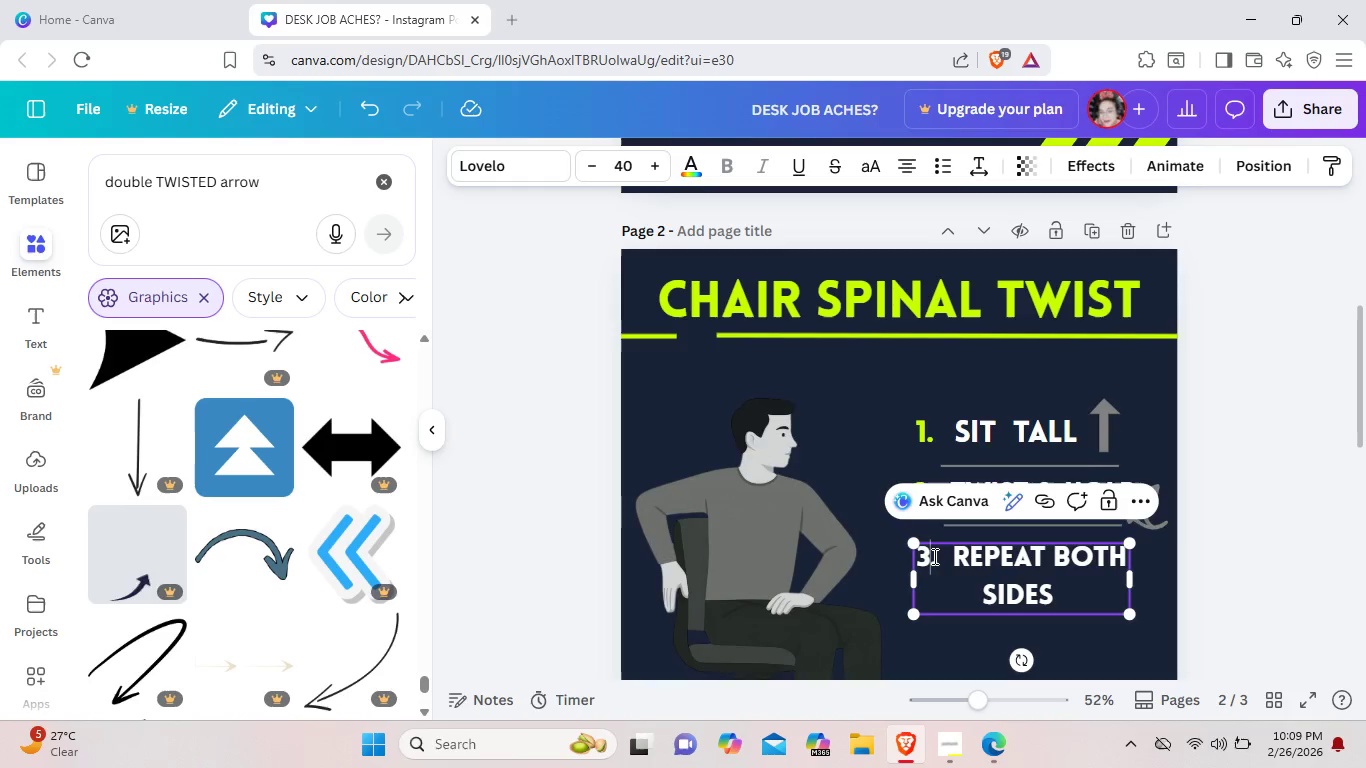 
left_click([933, 556])
 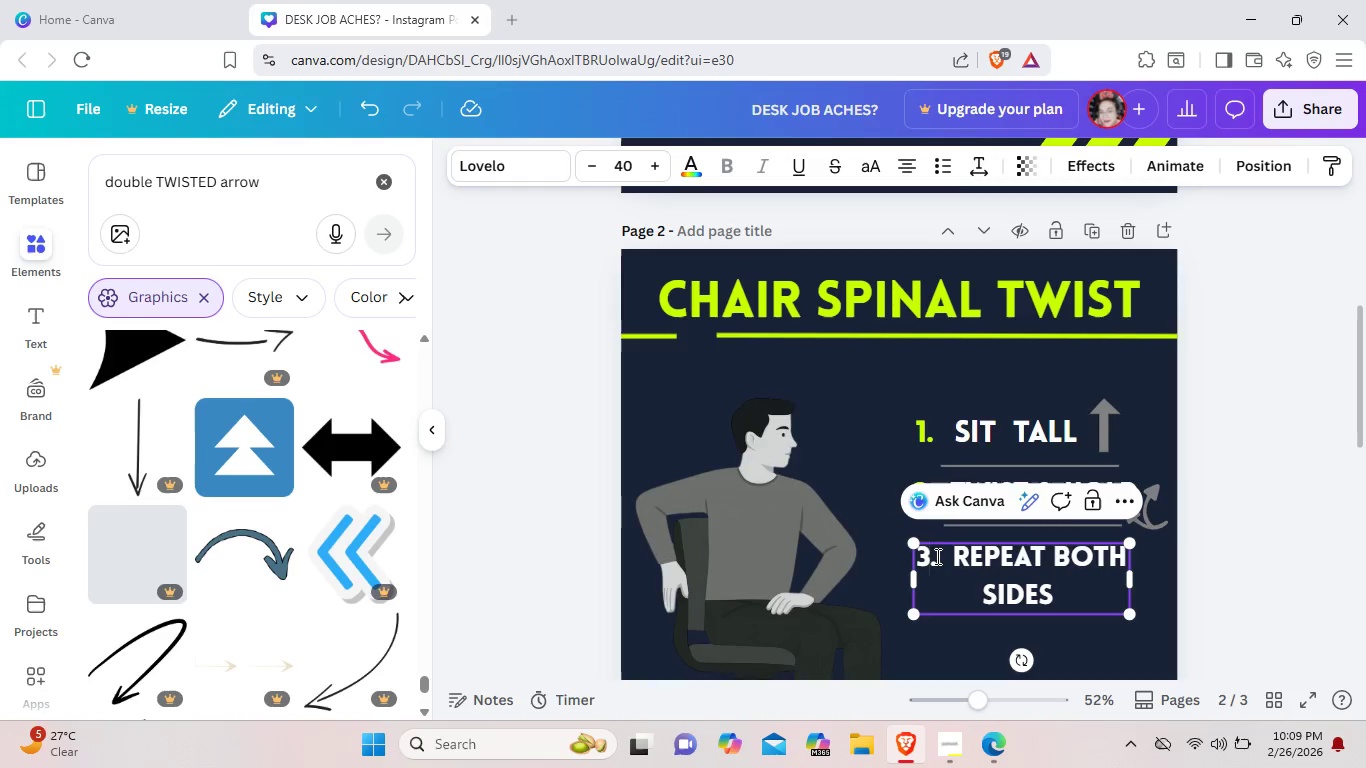 
left_click([936, 556])
 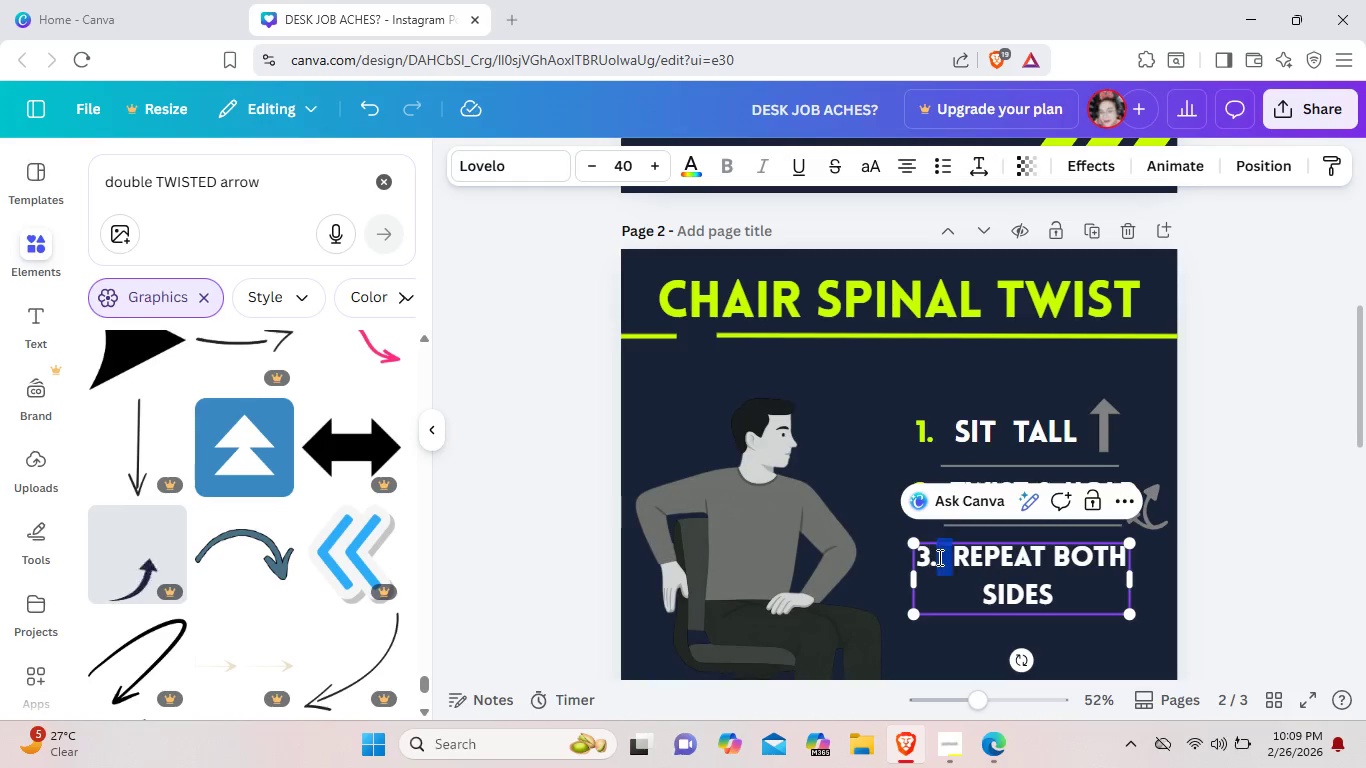 
left_click_drag(start_coordinate=[938, 556], to_coordinate=[911, 557])
 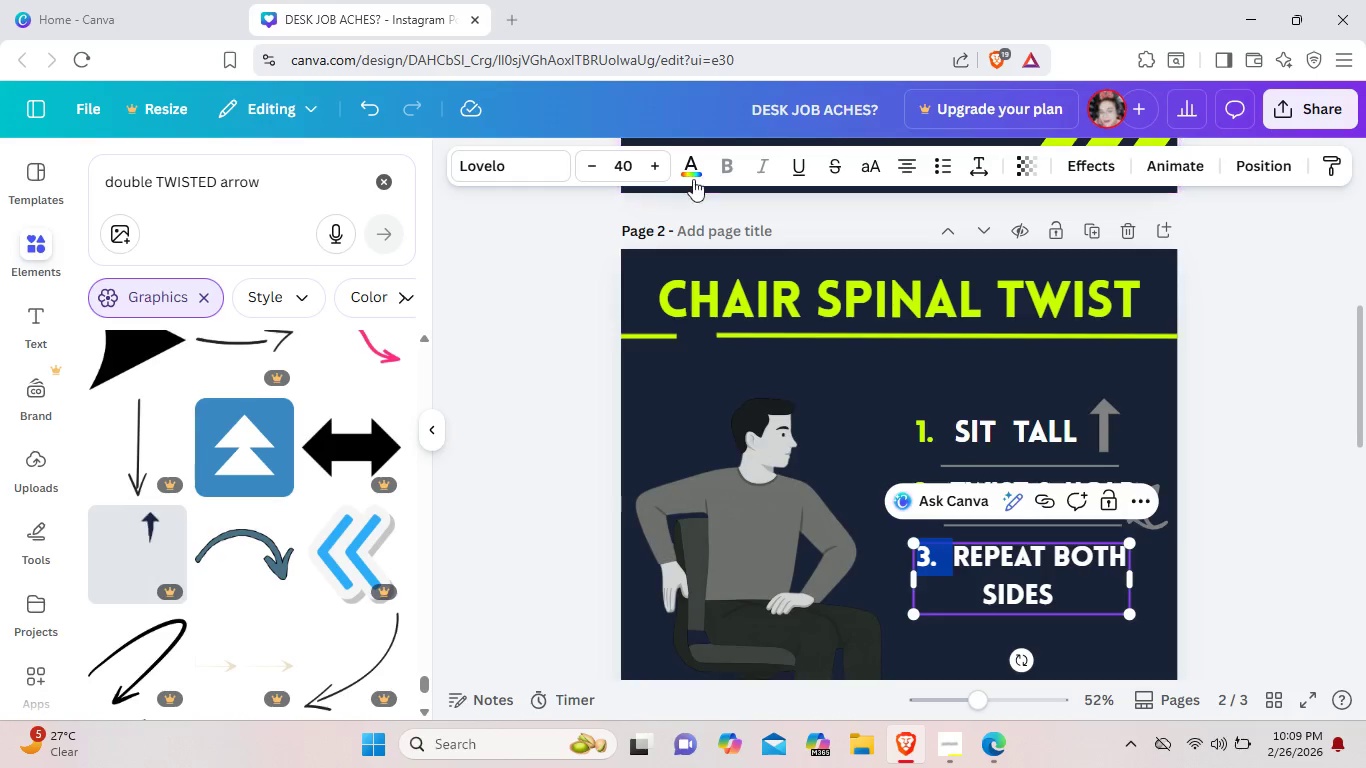 
left_click([691, 171])
 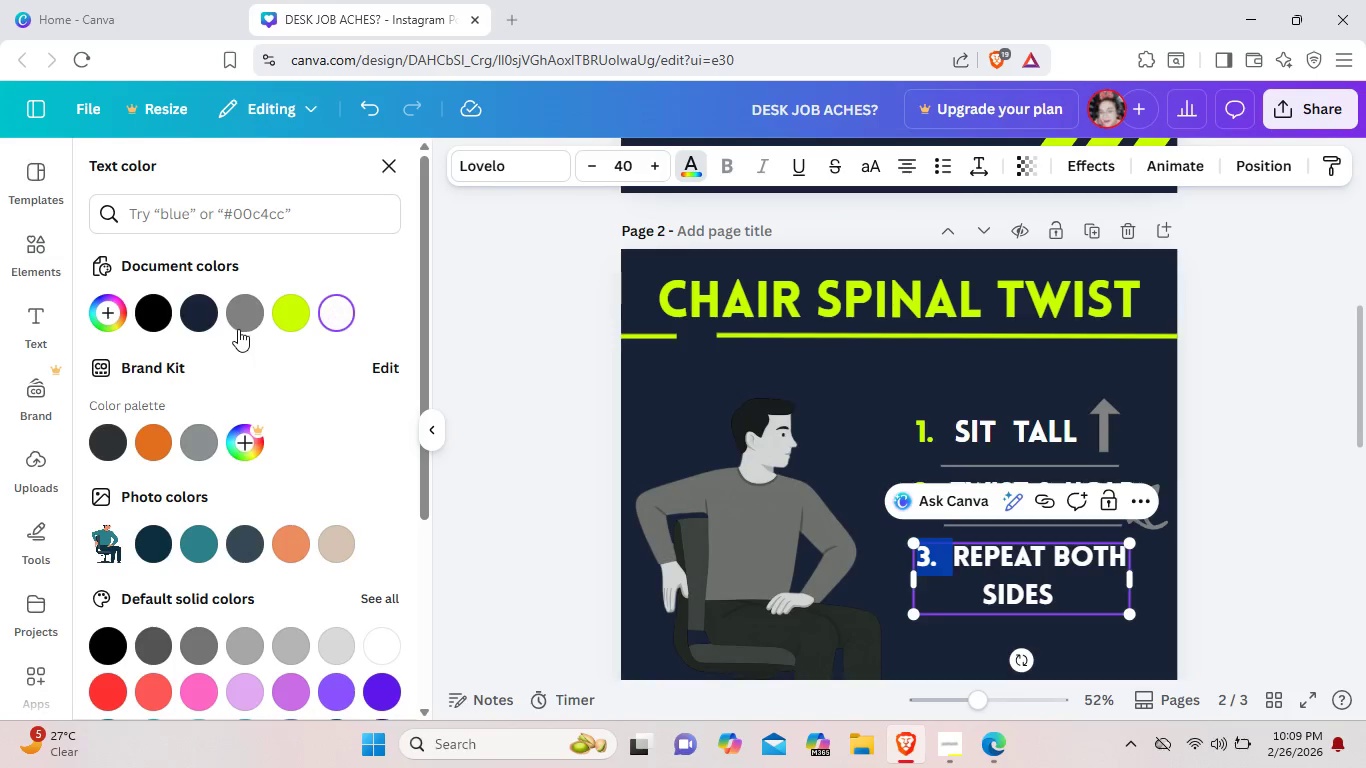 
left_click([299, 326])
 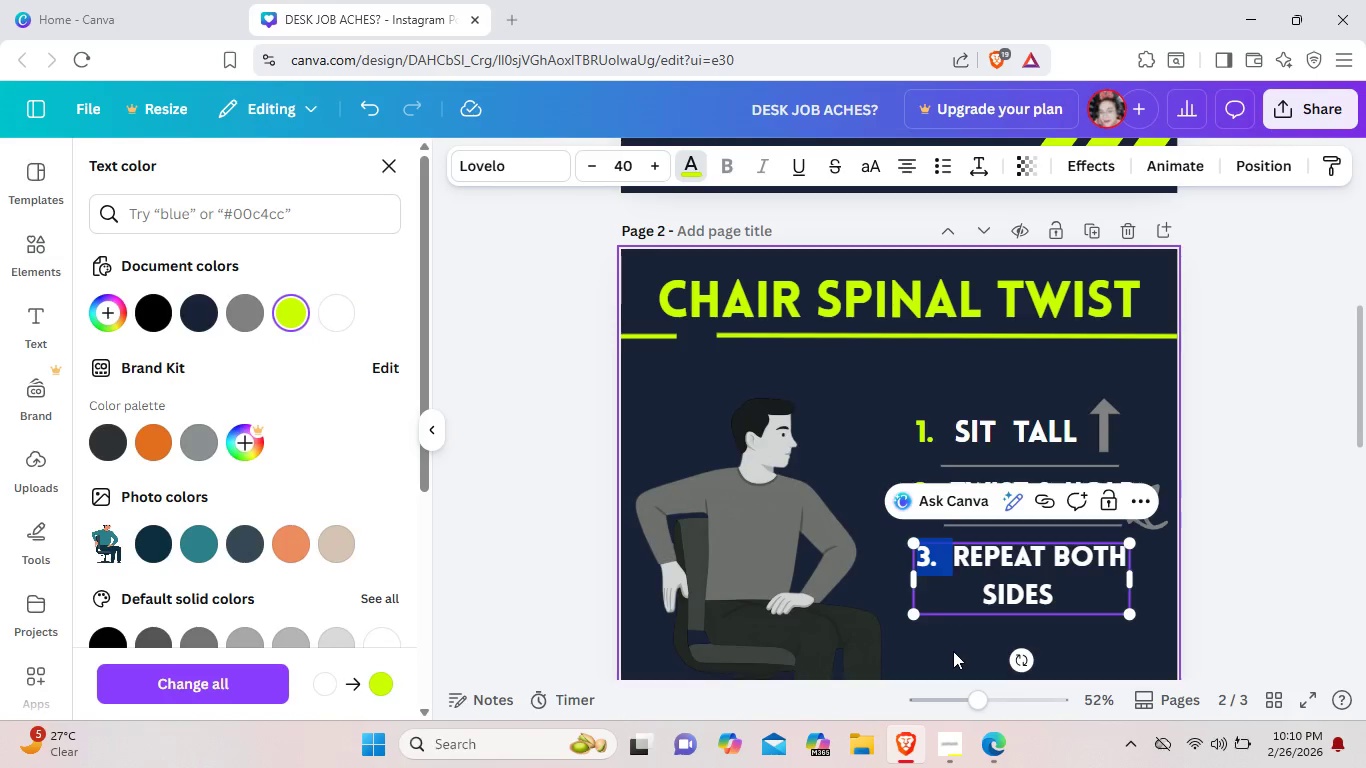 
left_click([953, 651])
 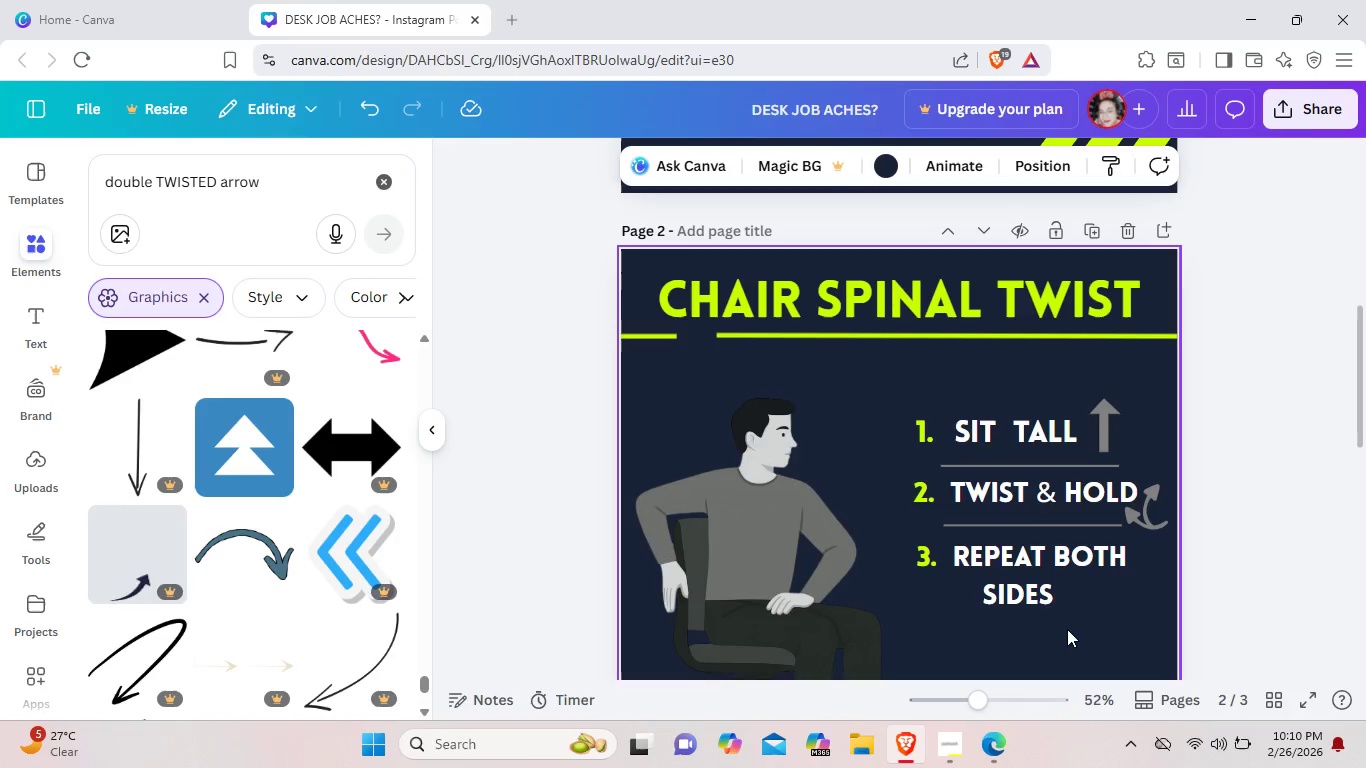 
wait(5.75)
 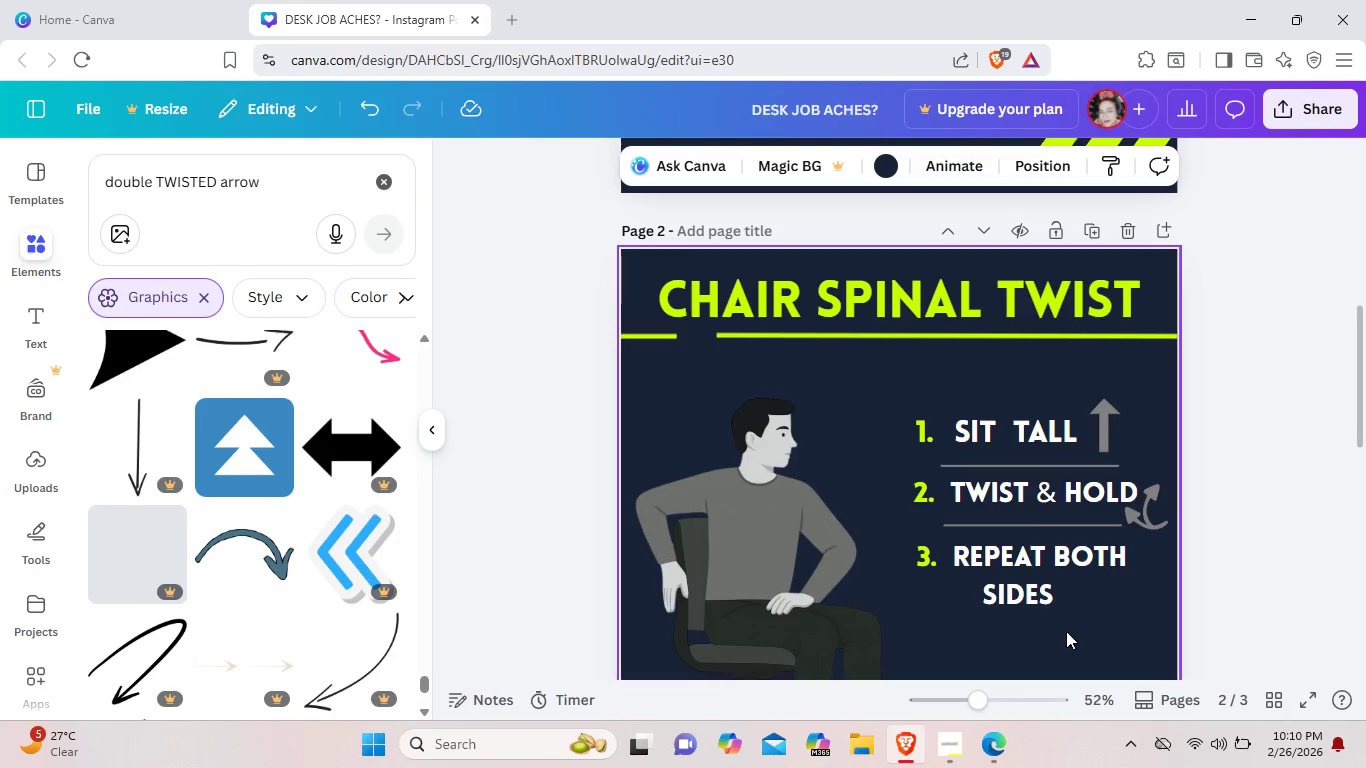 
scroll: coordinate [1067, 629], scroll_direction: none, amount: 0.0
 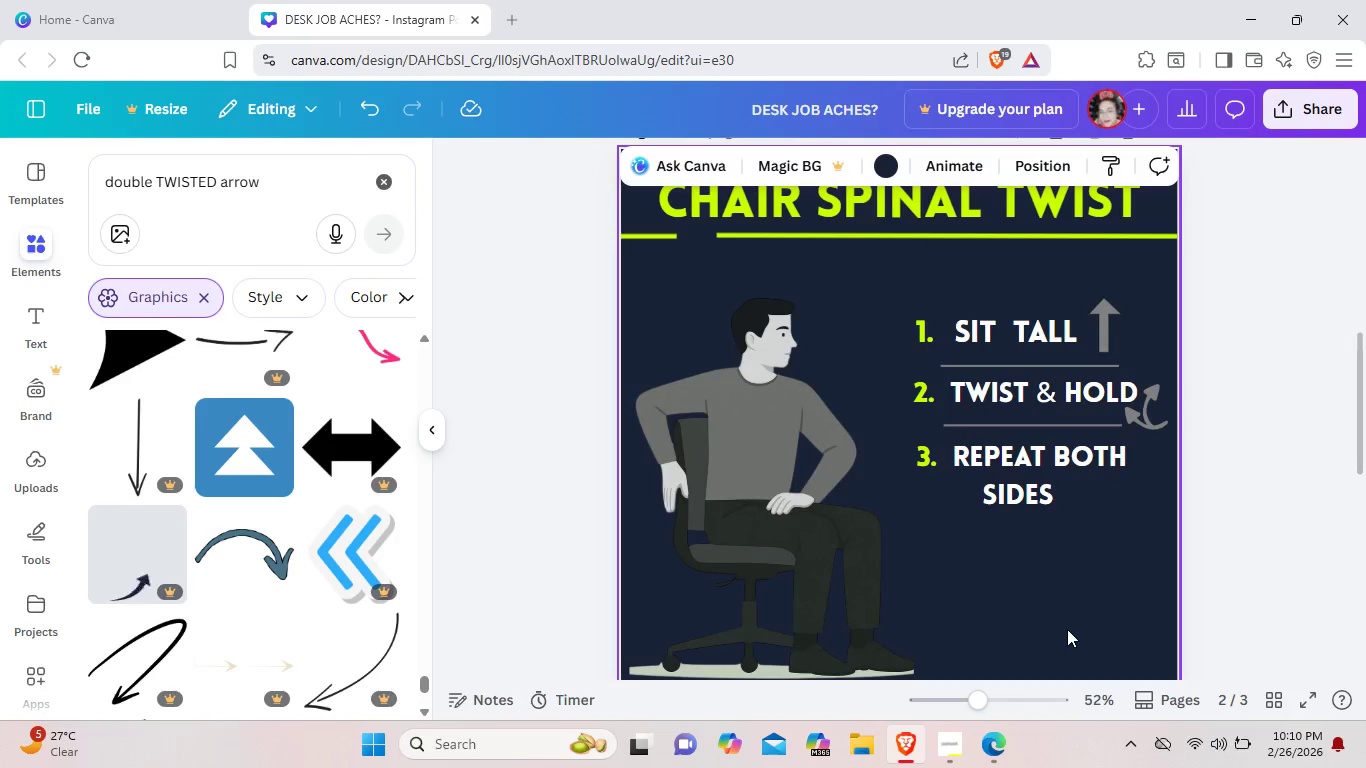 
scroll: coordinate [1067, 629], scroll_direction: down, amount: 1.0
 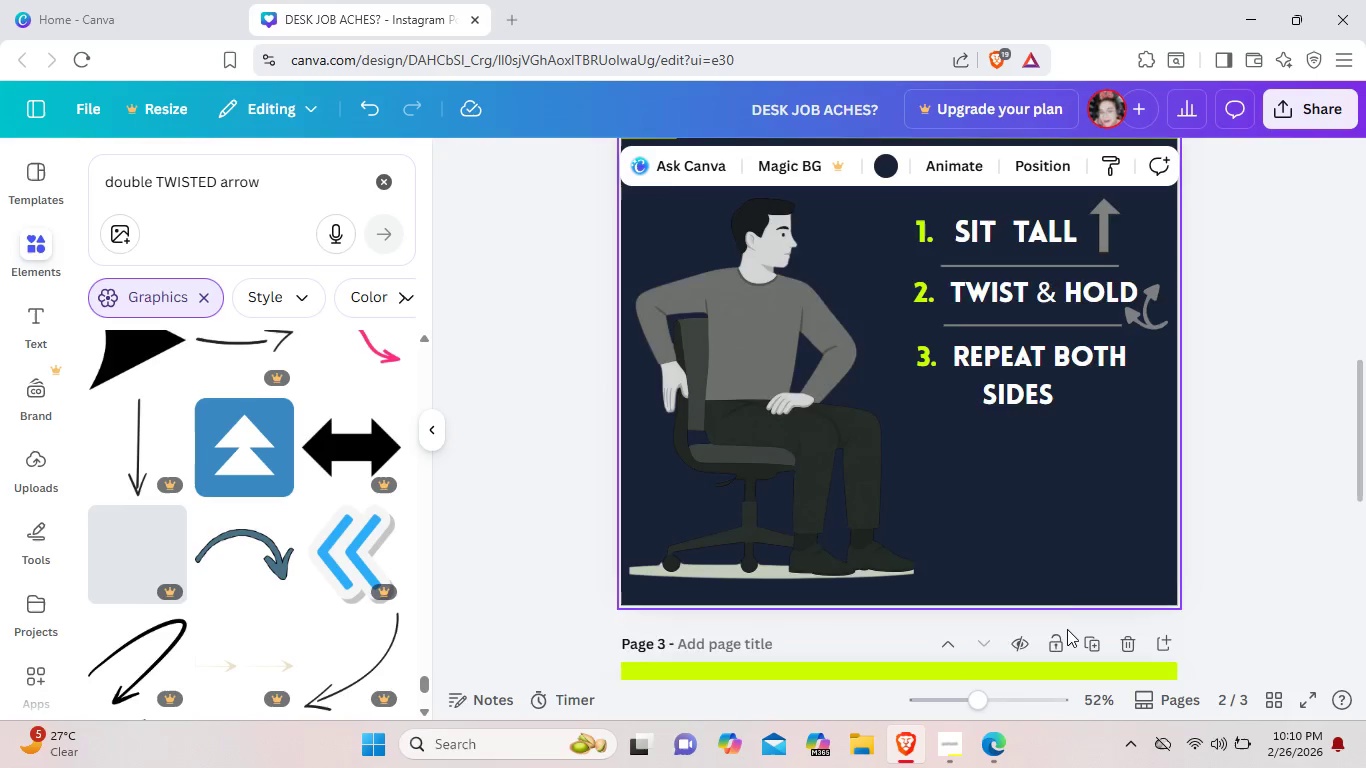 
scroll: coordinate [1067, 629], scroll_direction: none, amount: 0.0
 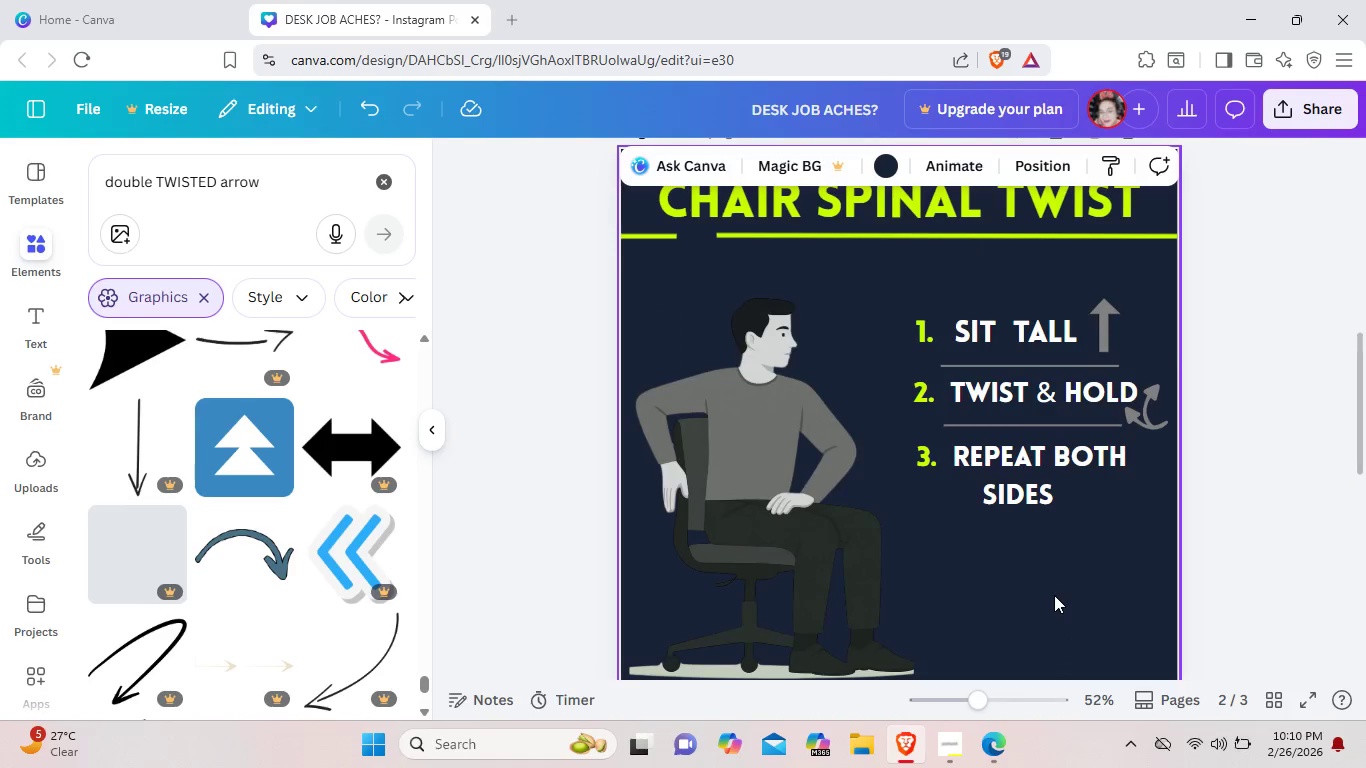 
wait(11.44)
 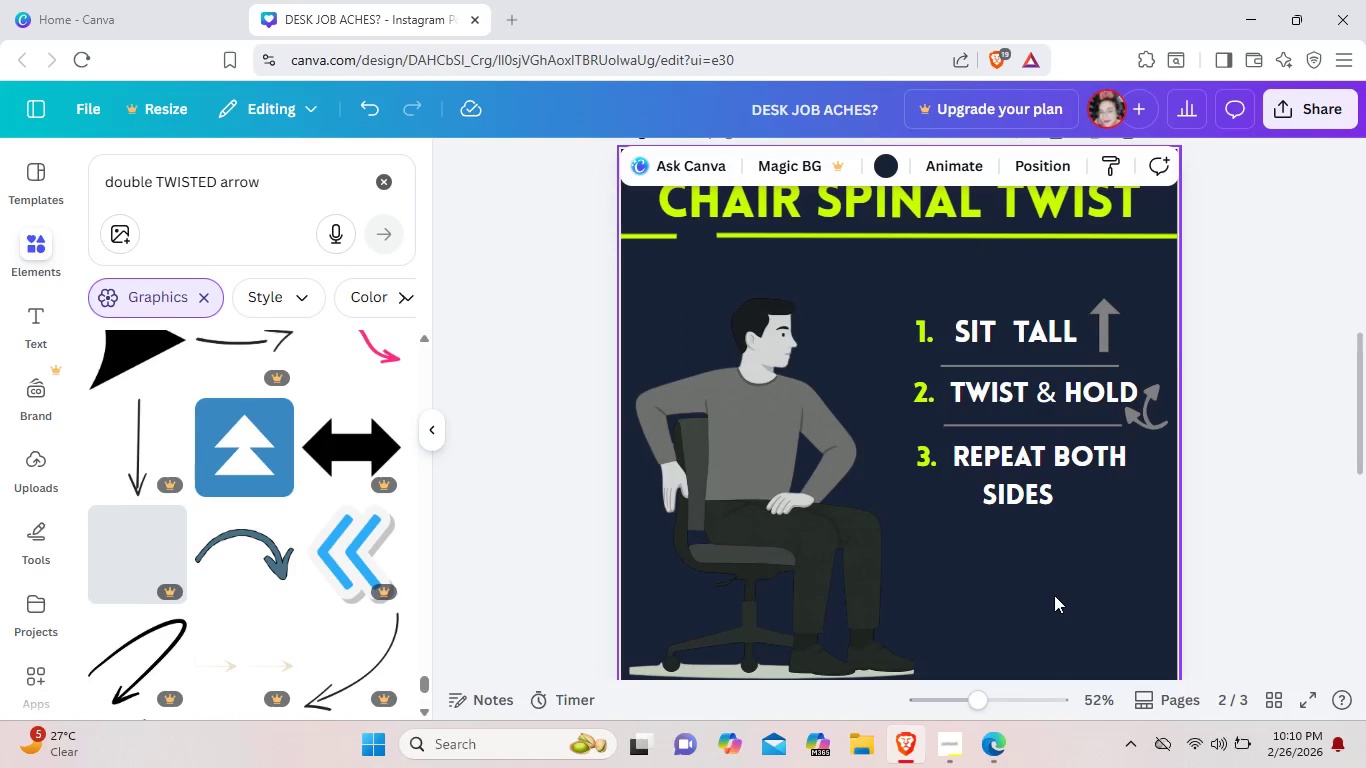 
double_click([420, 342])
 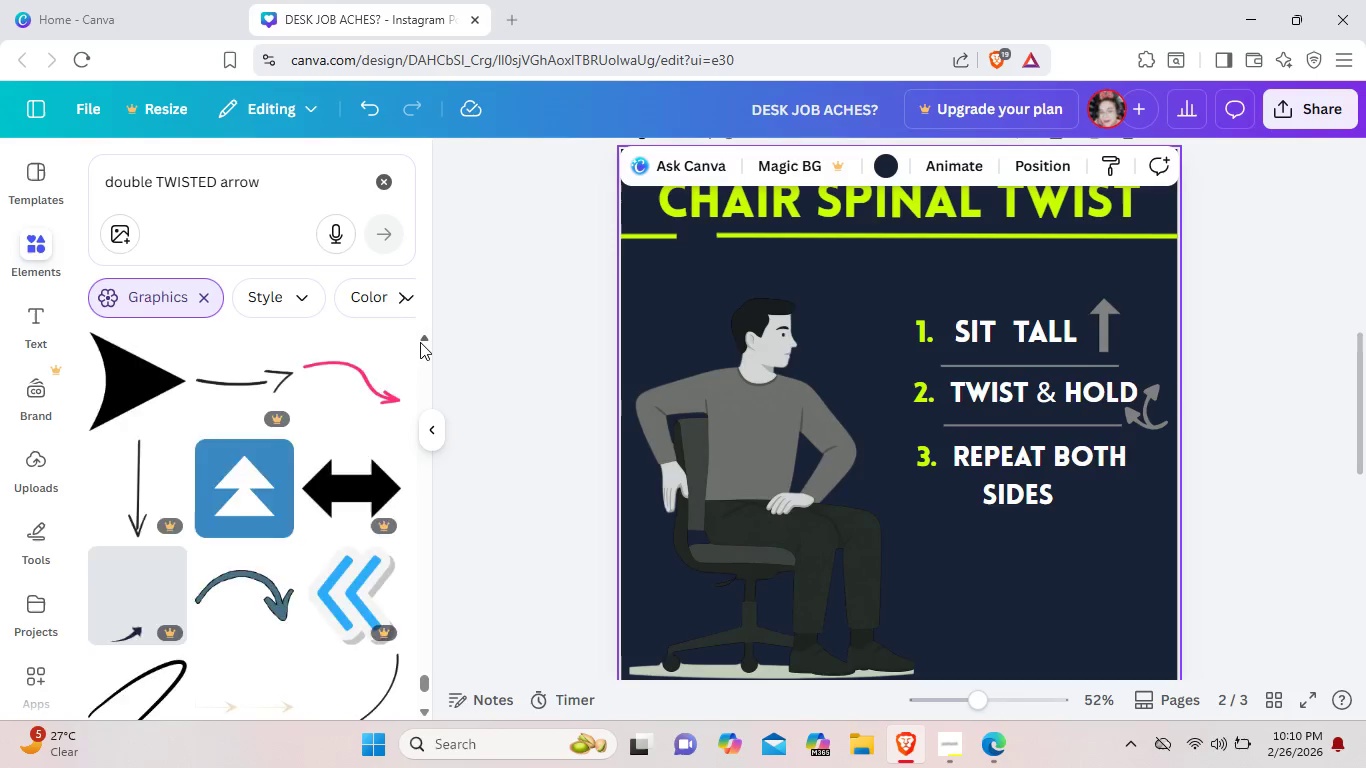 
triple_click([420, 342])
 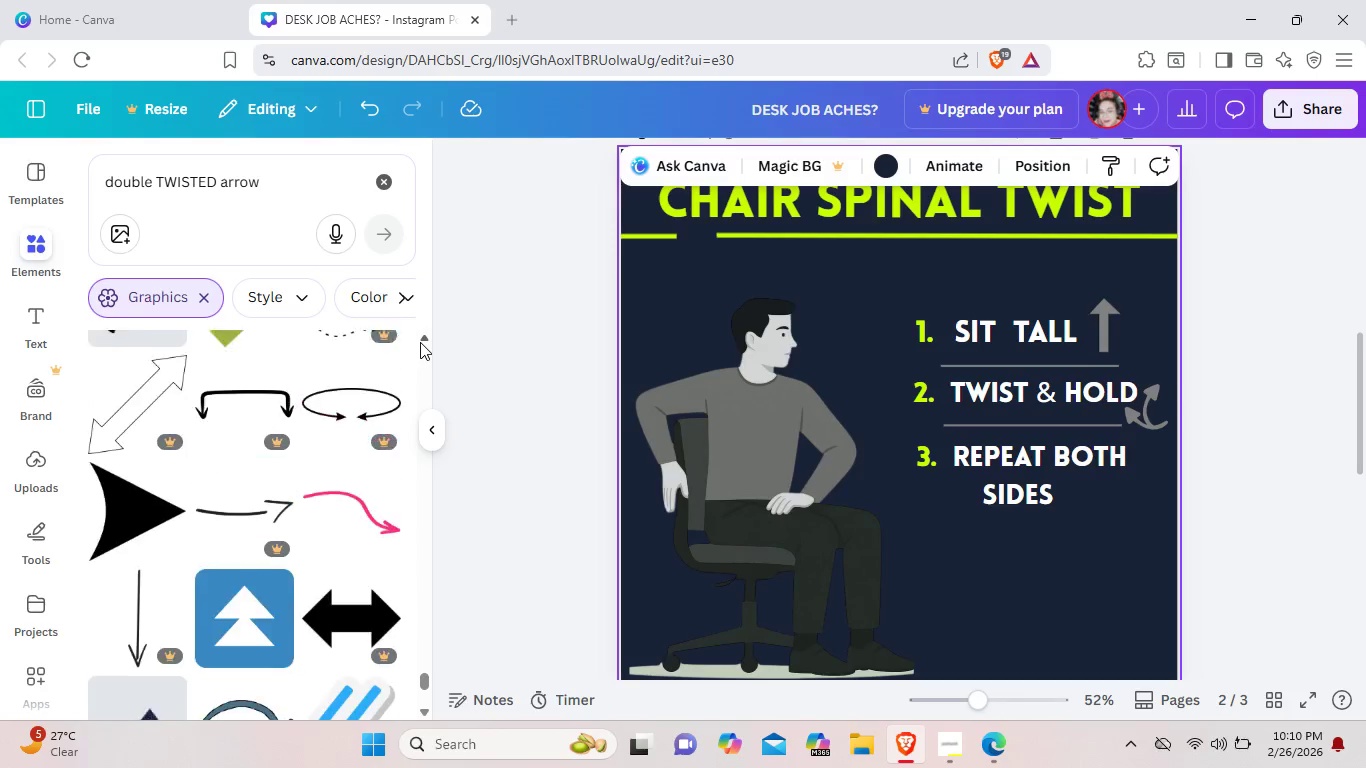 
triple_click([420, 342])
 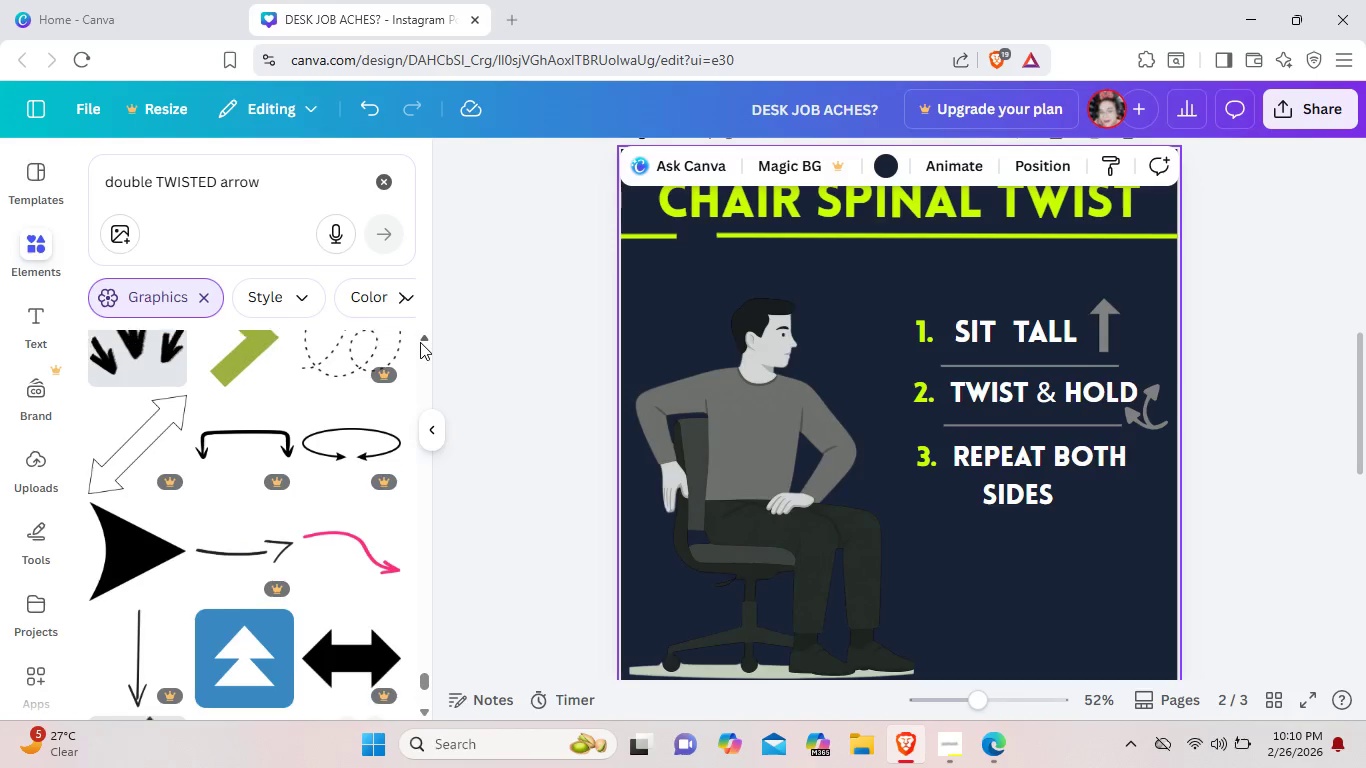 
triple_click([420, 342])
 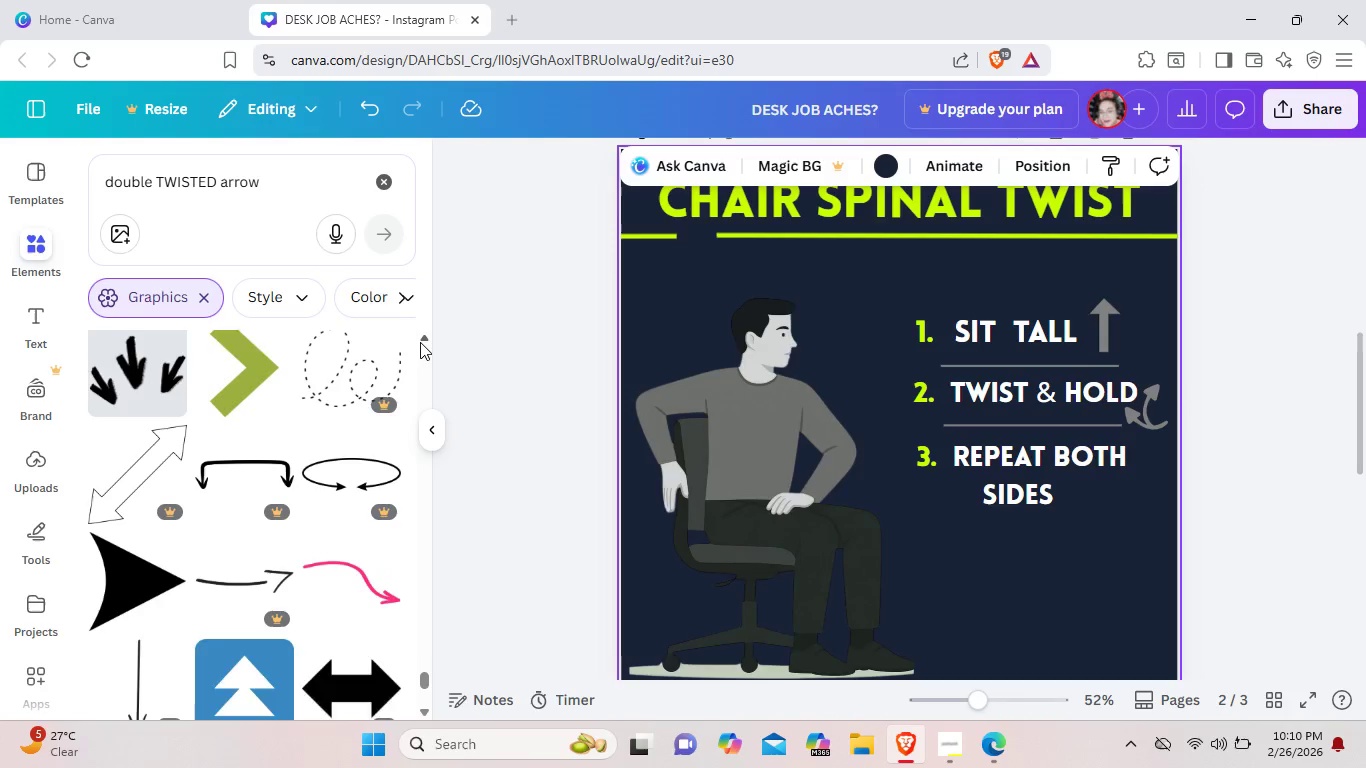 
triple_click([420, 342])
 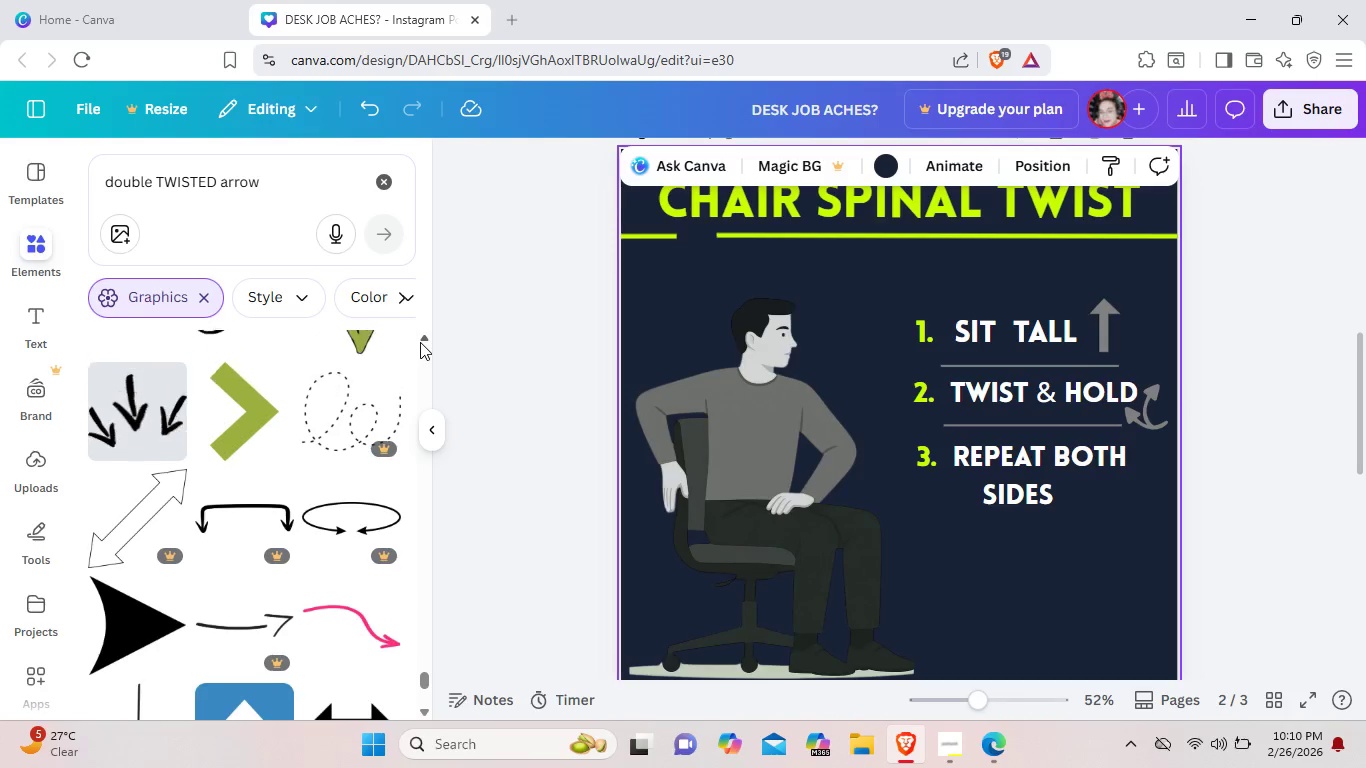 
triple_click([420, 342])
 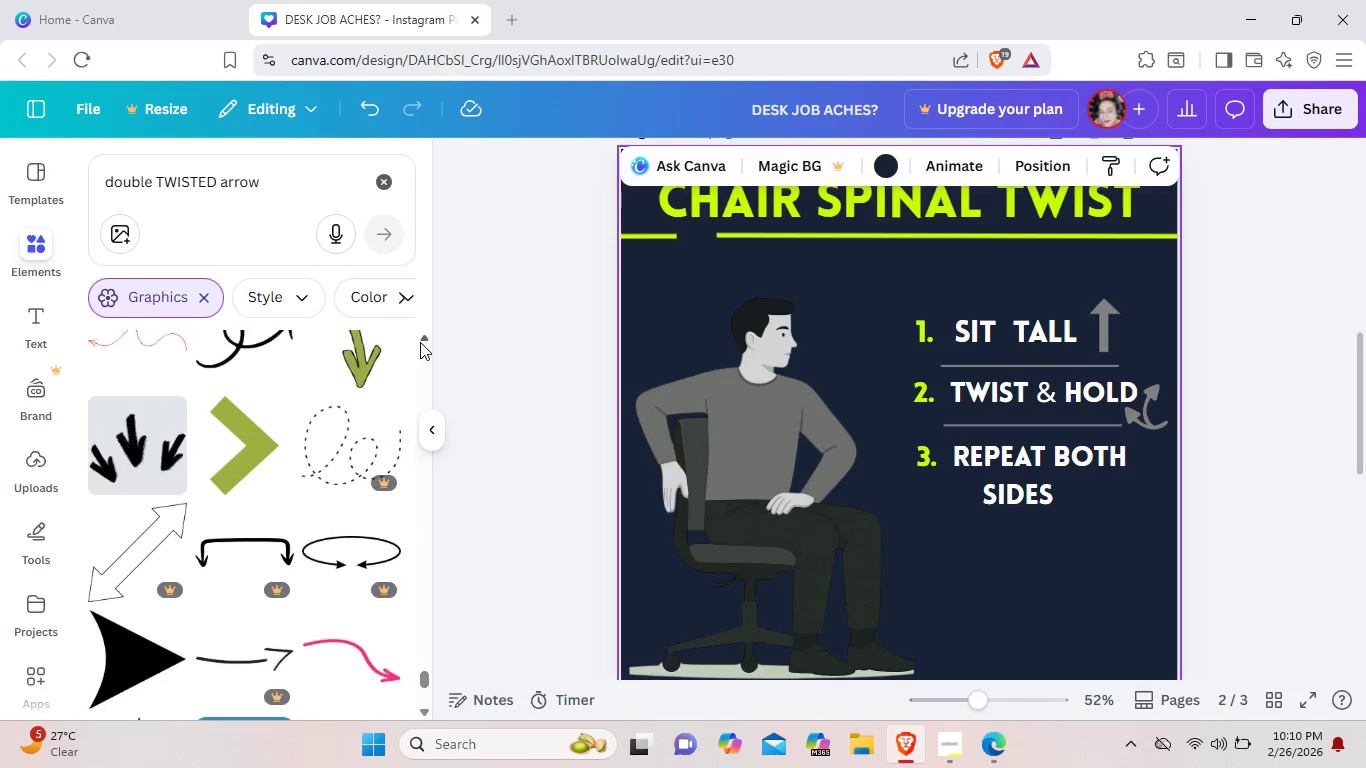 
triple_click([420, 342])
 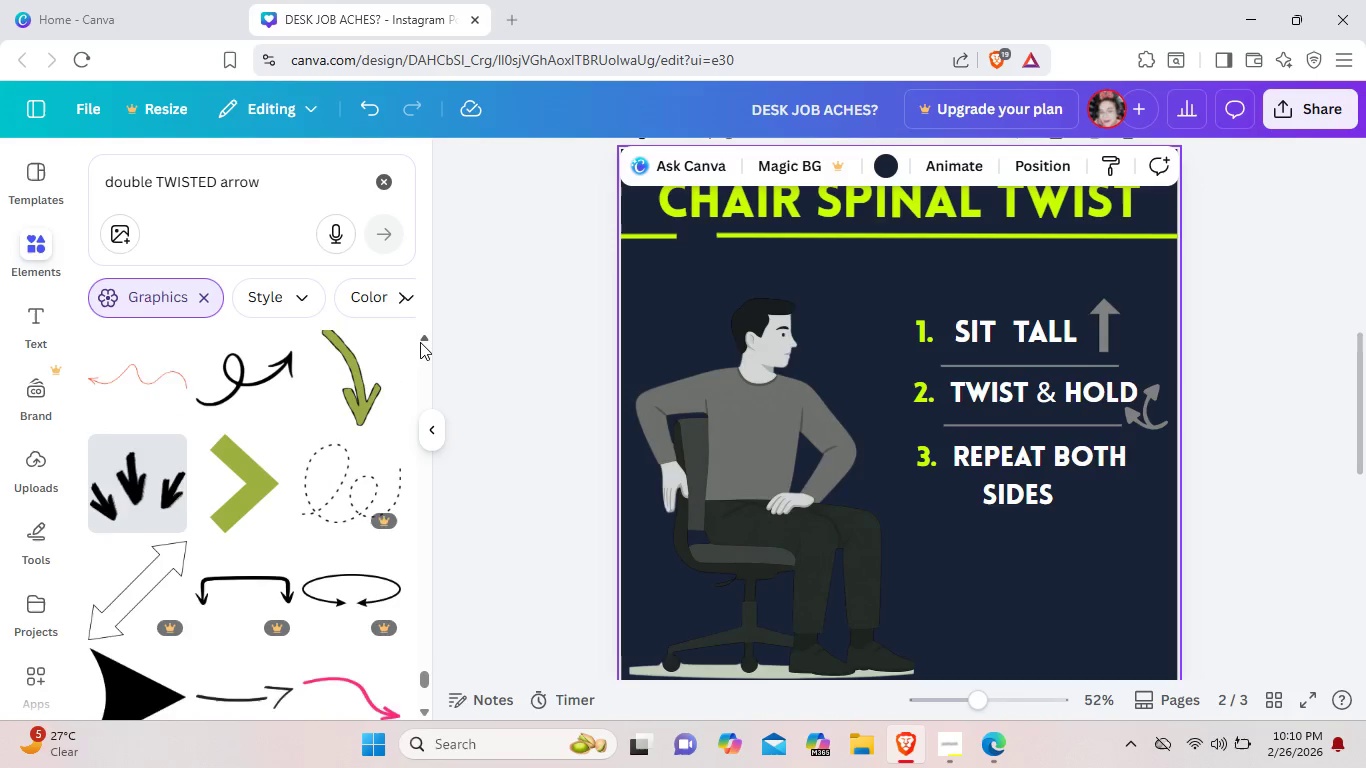 
triple_click([420, 342])
 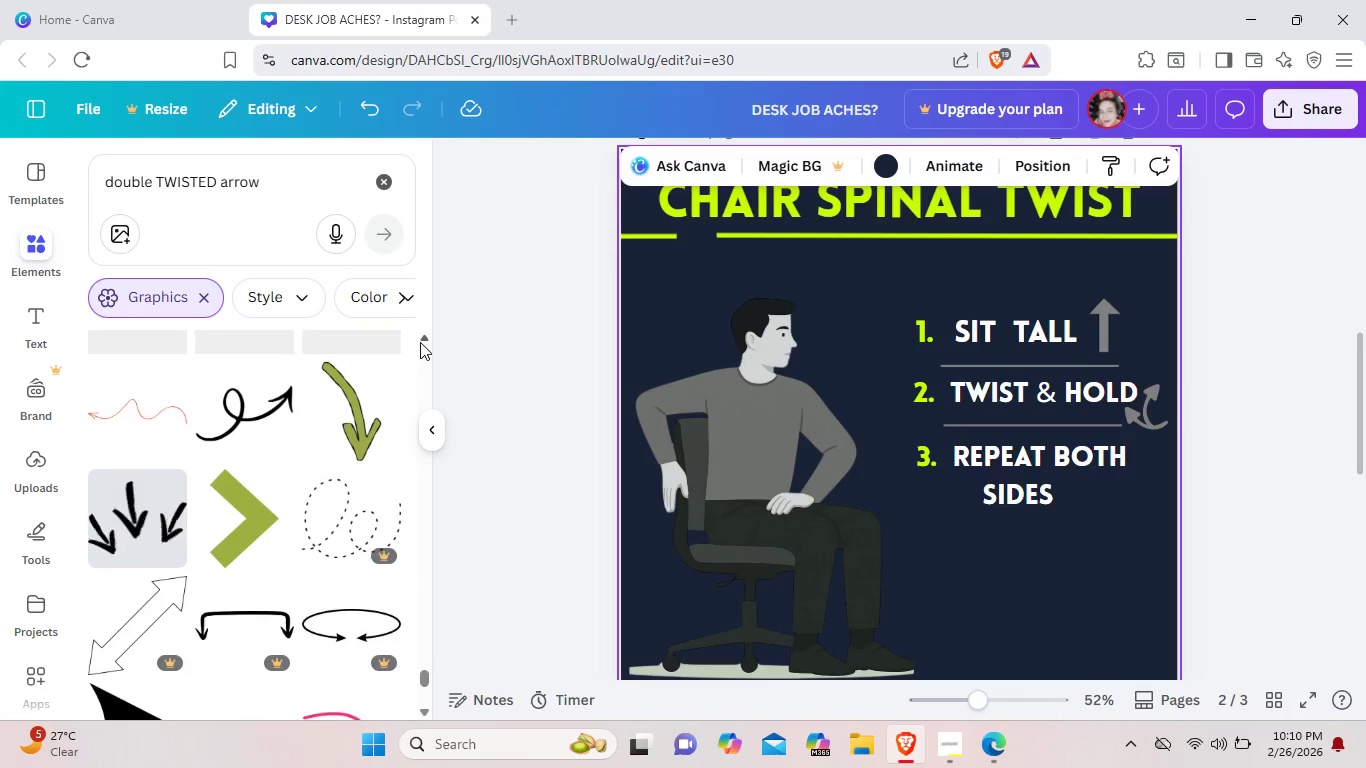 
triple_click([420, 342])
 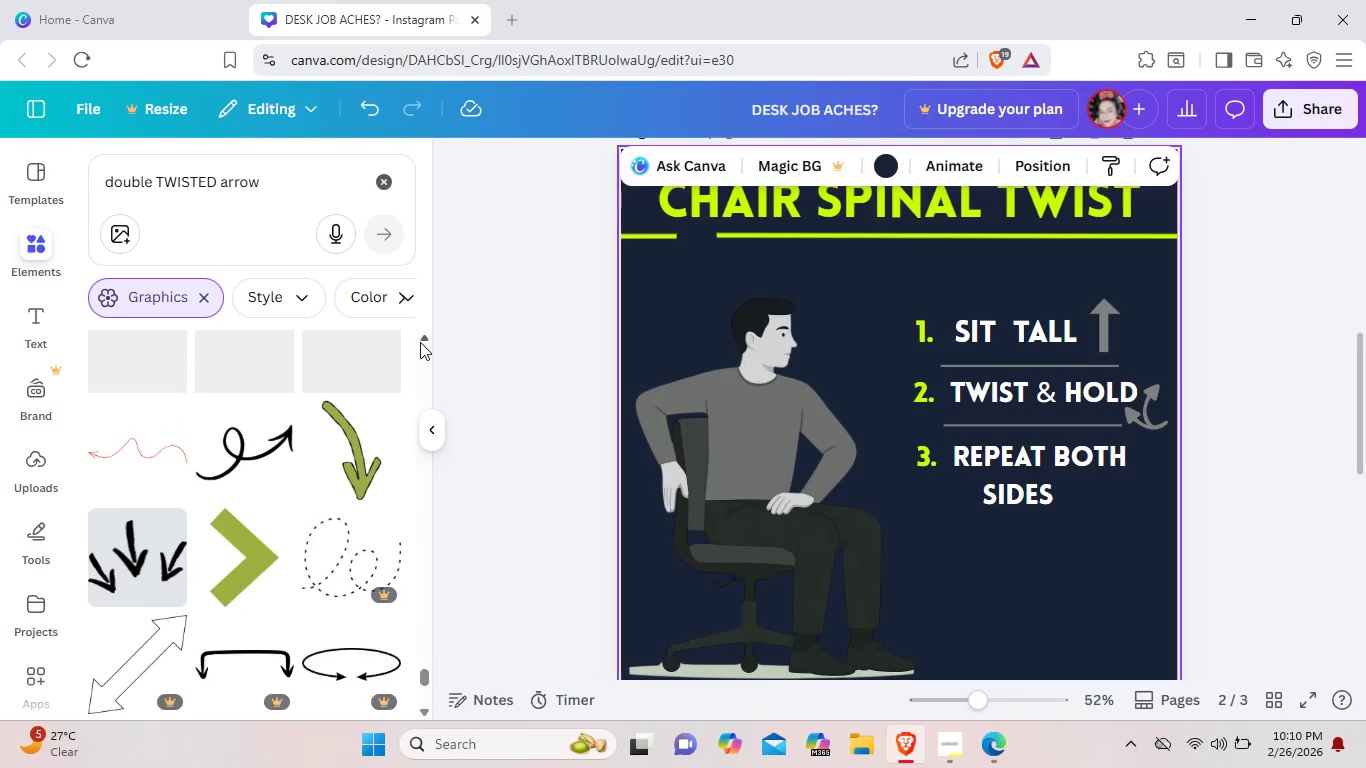 
triple_click([420, 342])
 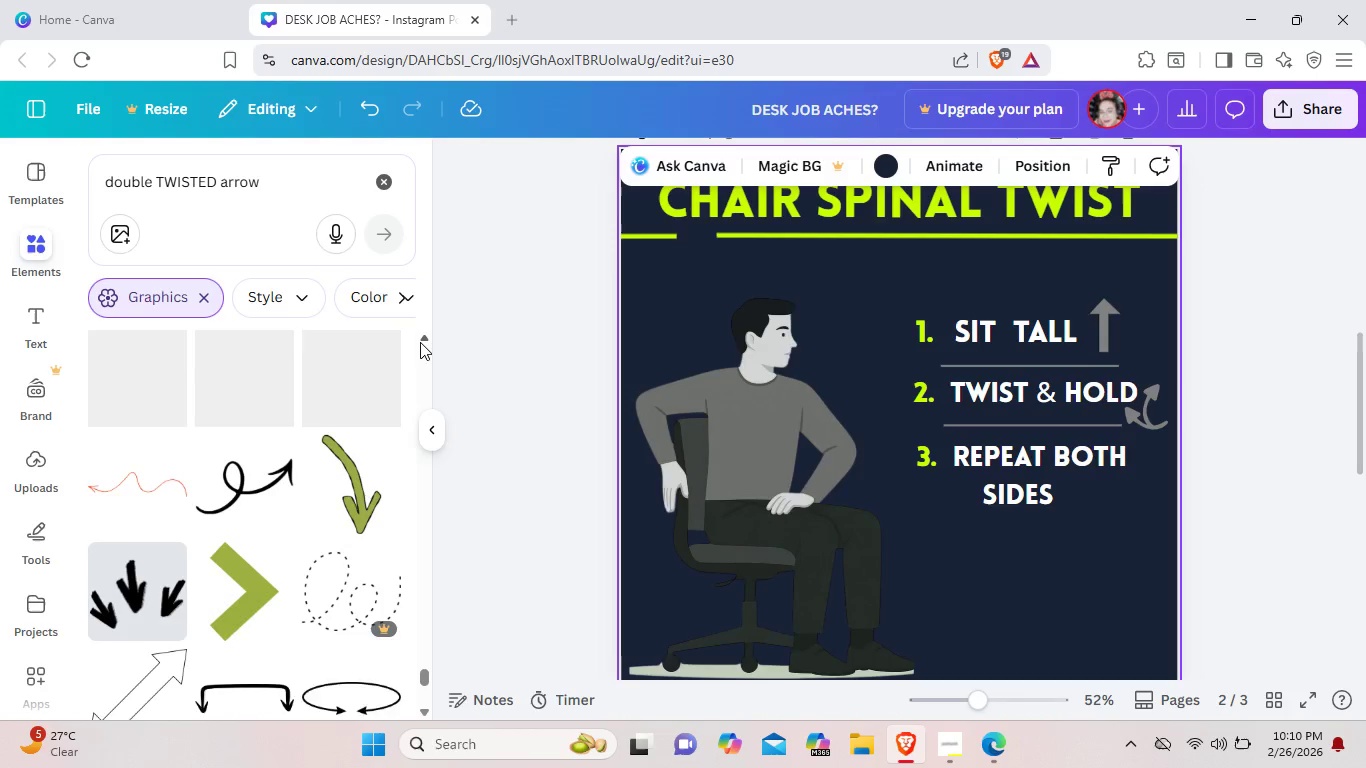 
triple_click([420, 342])
 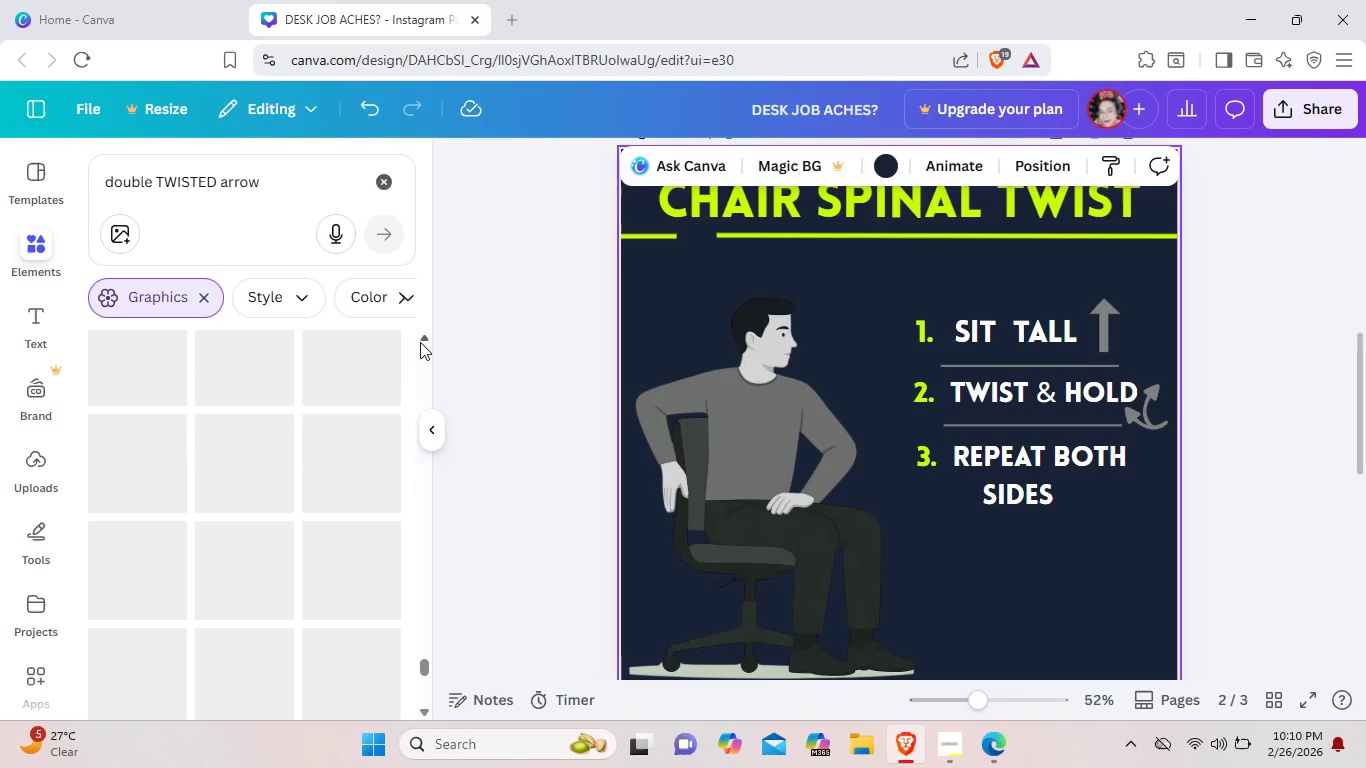 
triple_click([420, 342])
 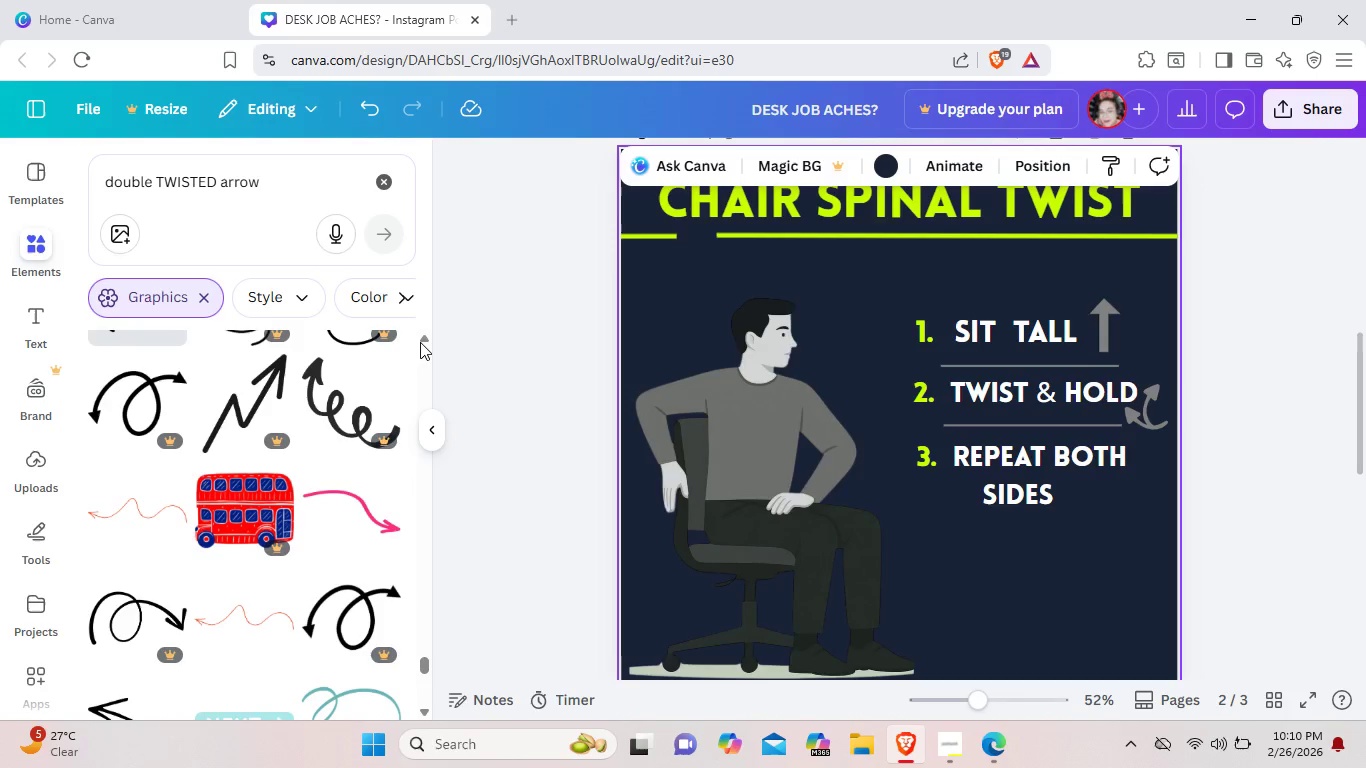 
double_click([420, 342])
 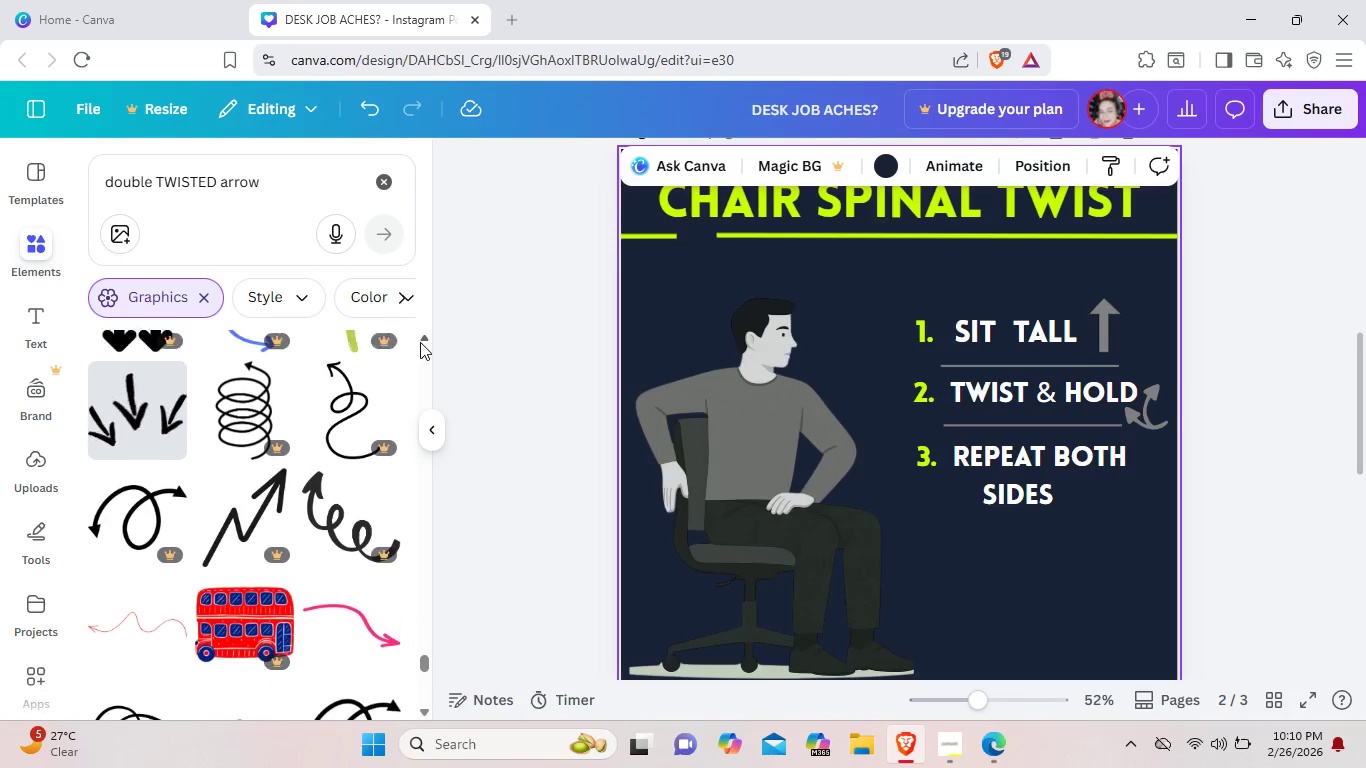 
triple_click([420, 342])
 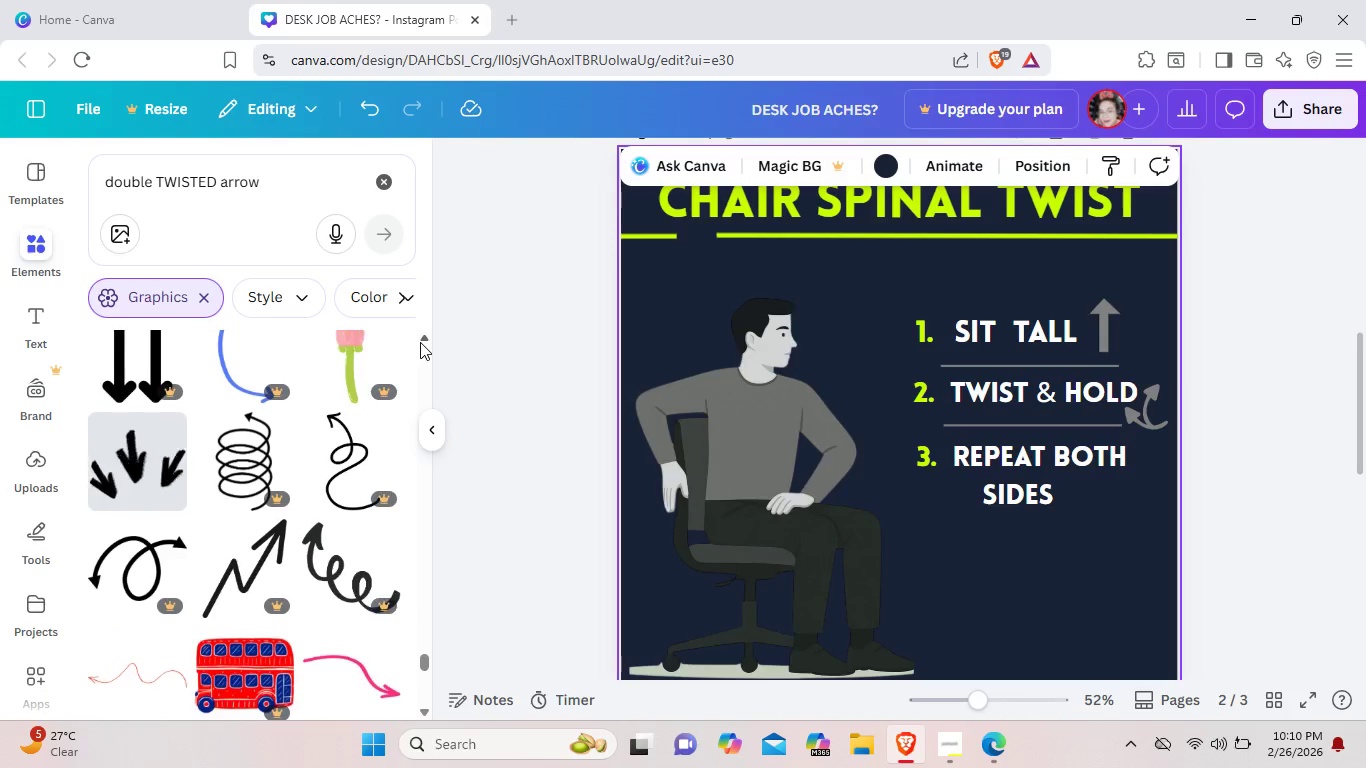 
triple_click([420, 342])
 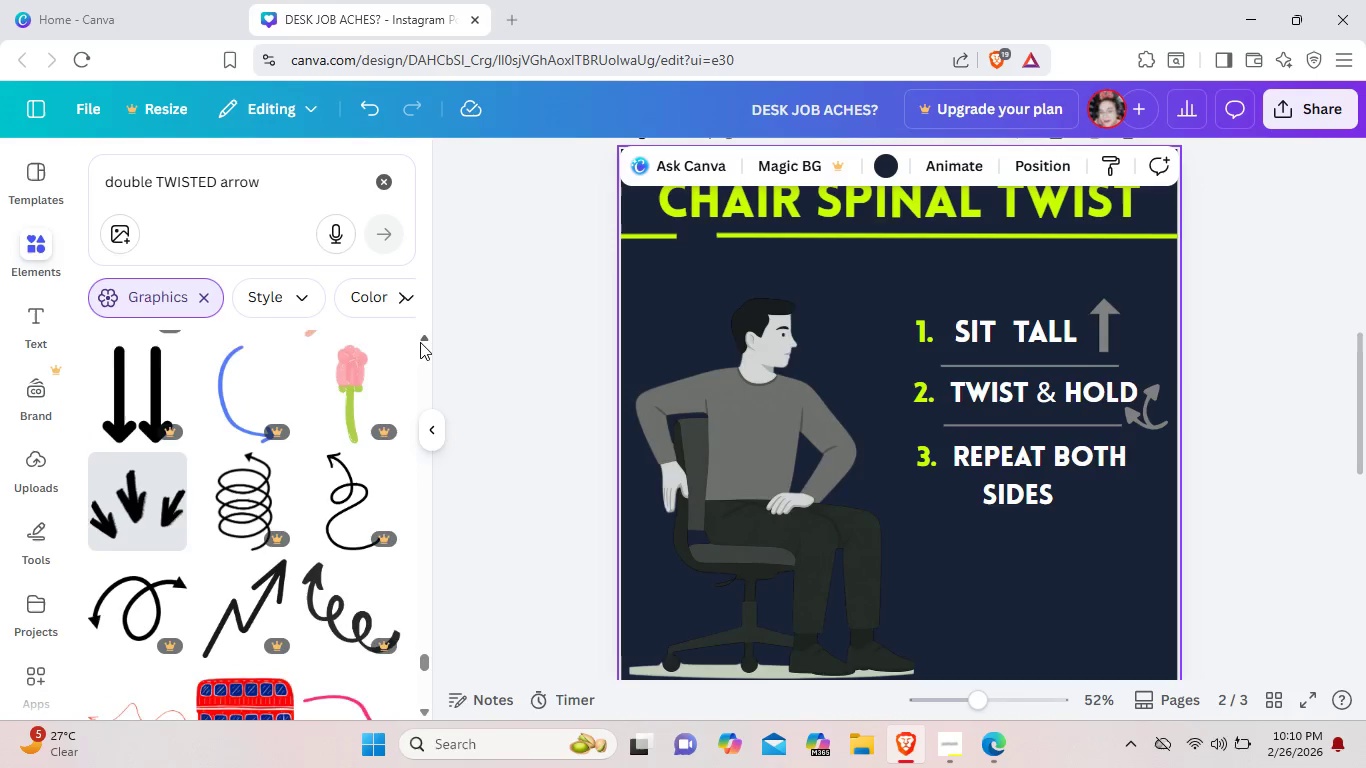 
triple_click([420, 342])
 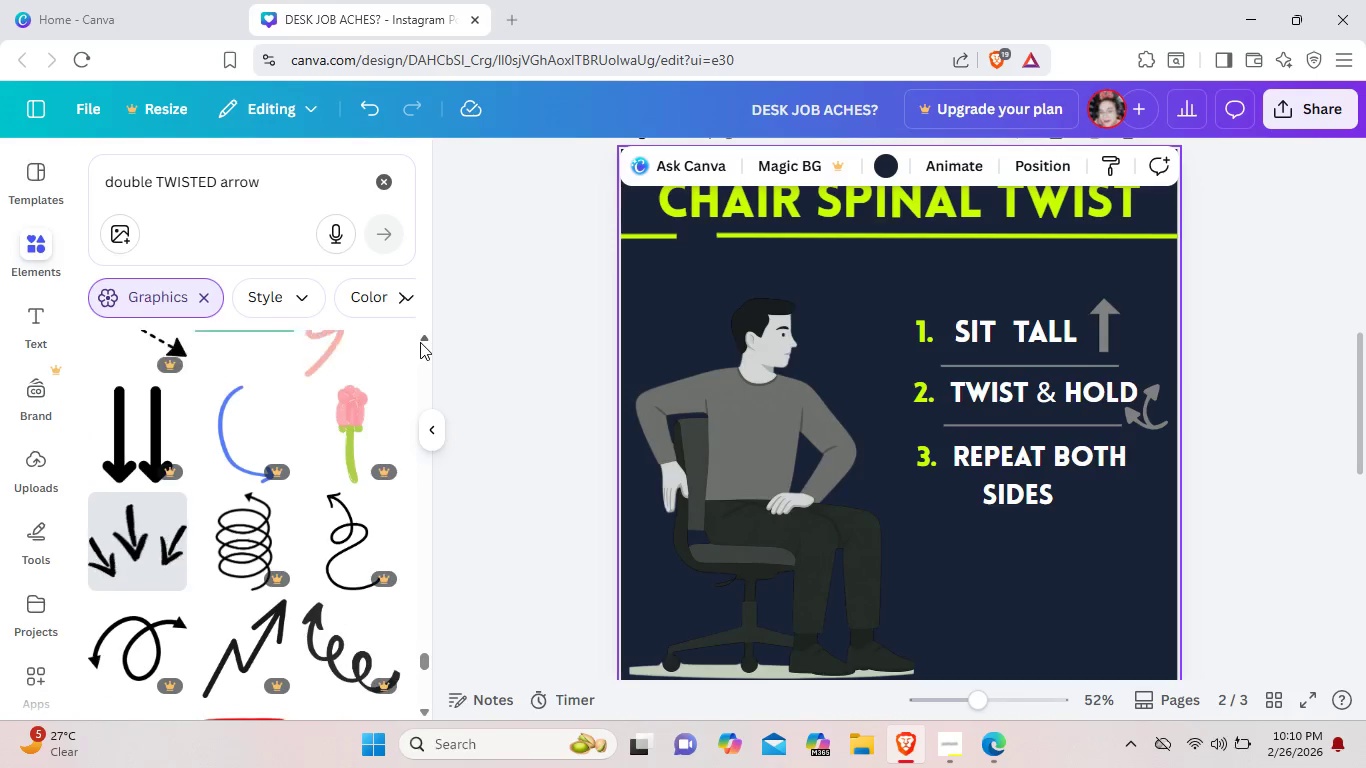 
triple_click([420, 342])
 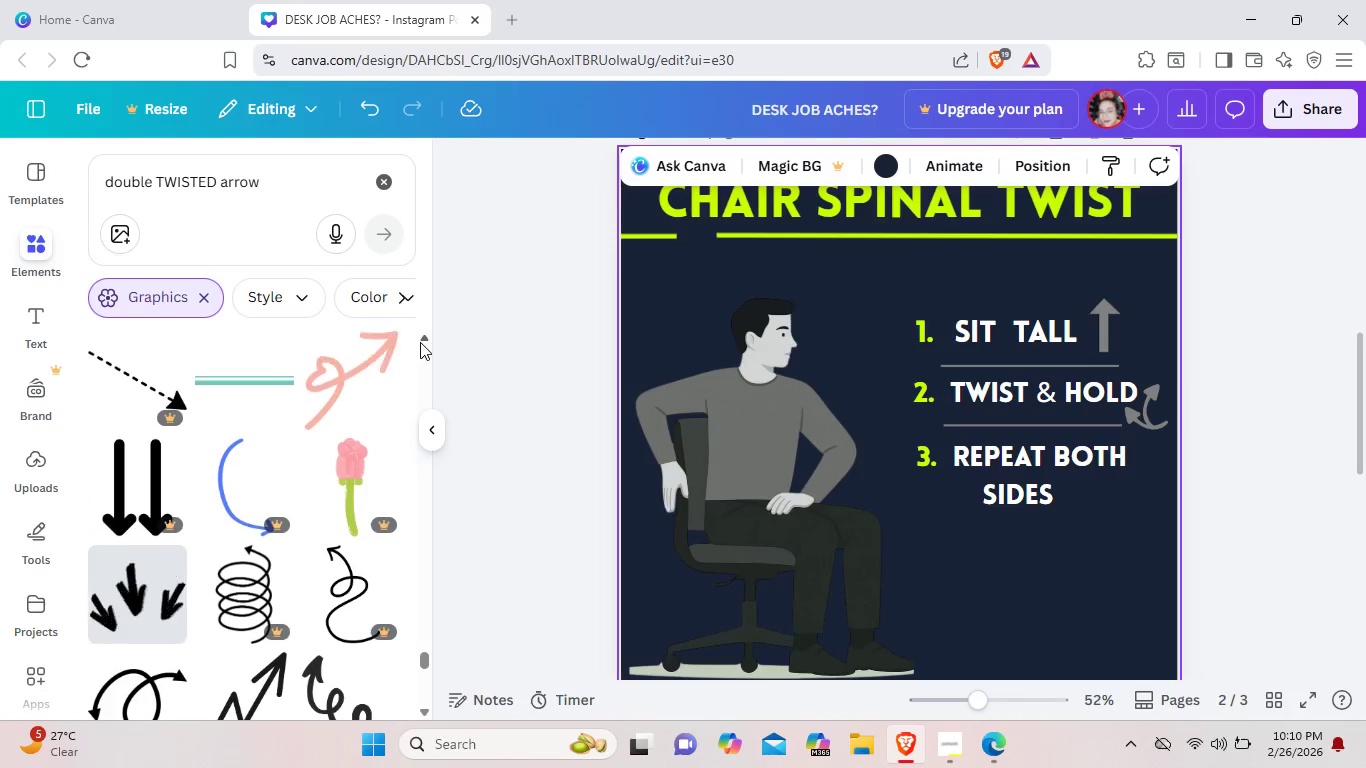 
triple_click([420, 342])
 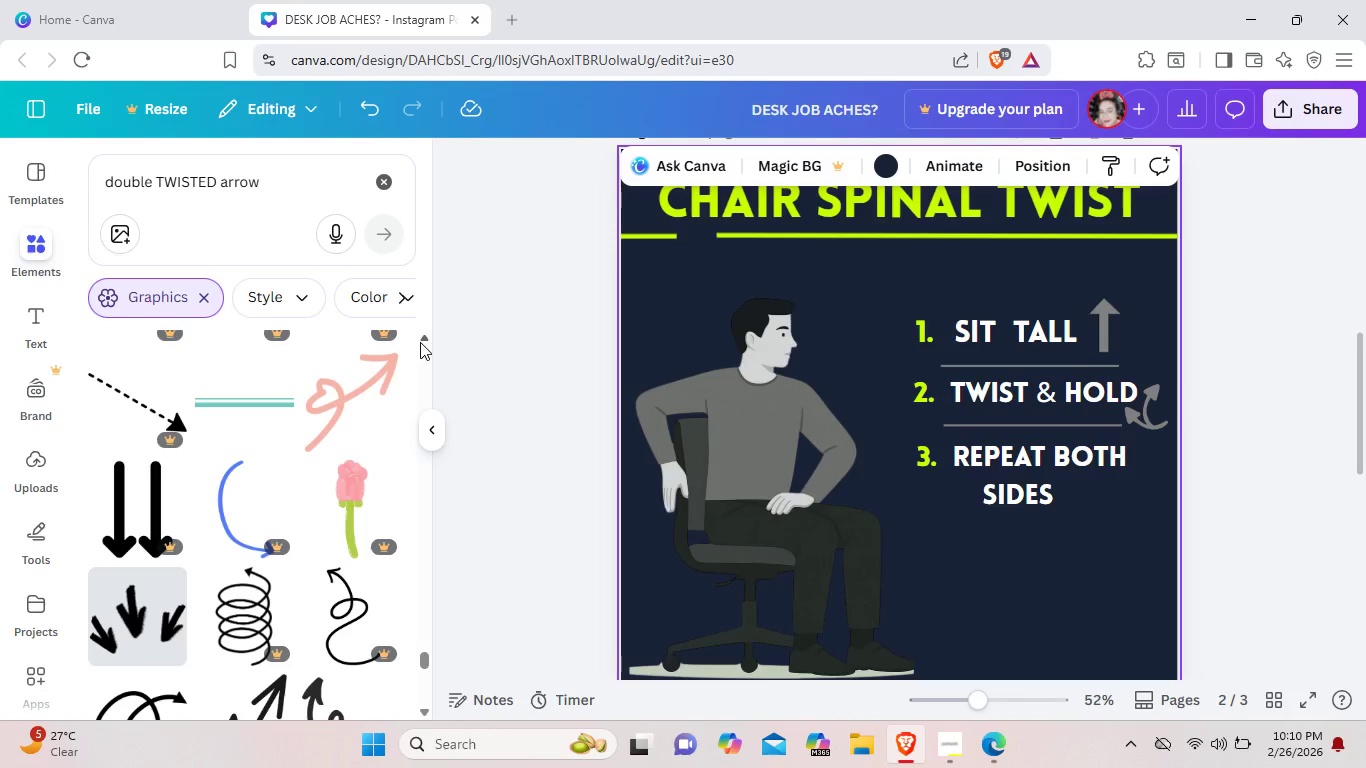 
triple_click([420, 342])
 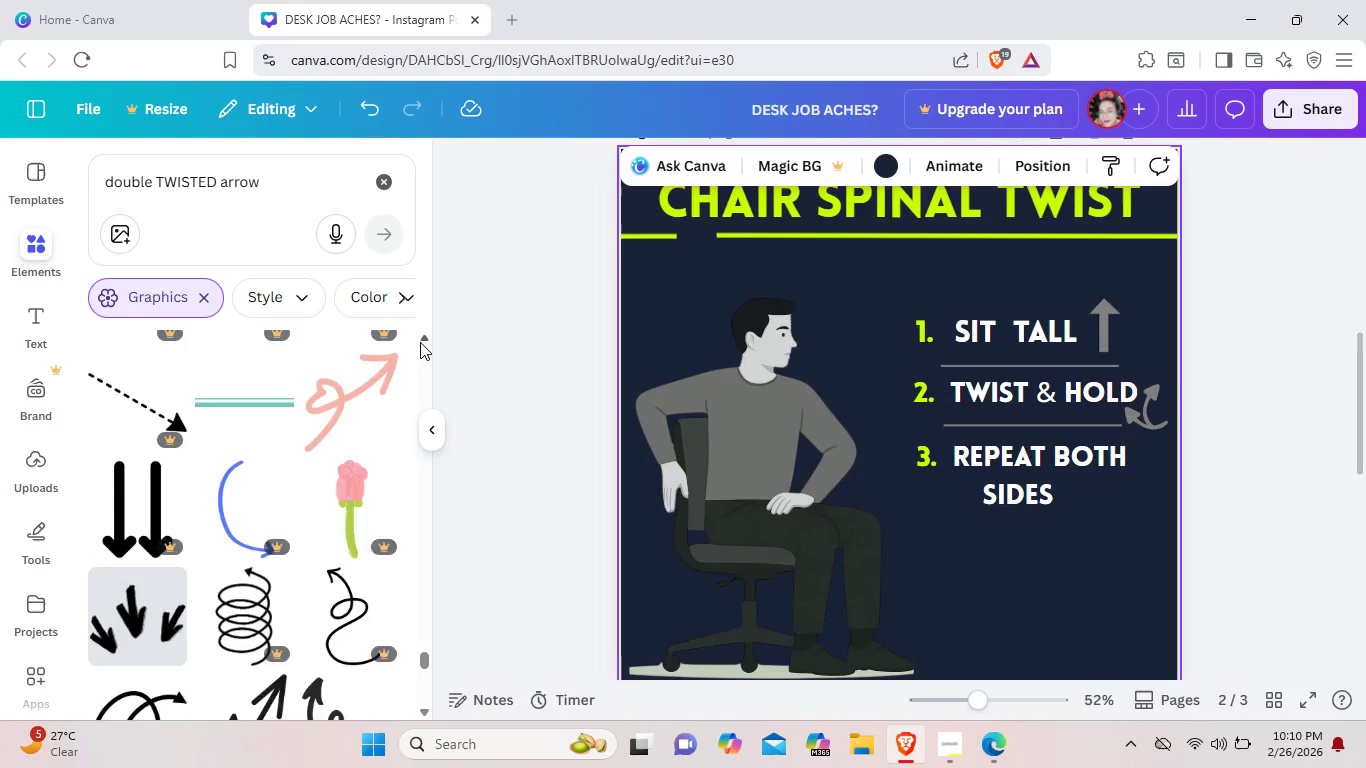 
triple_click([420, 342])
 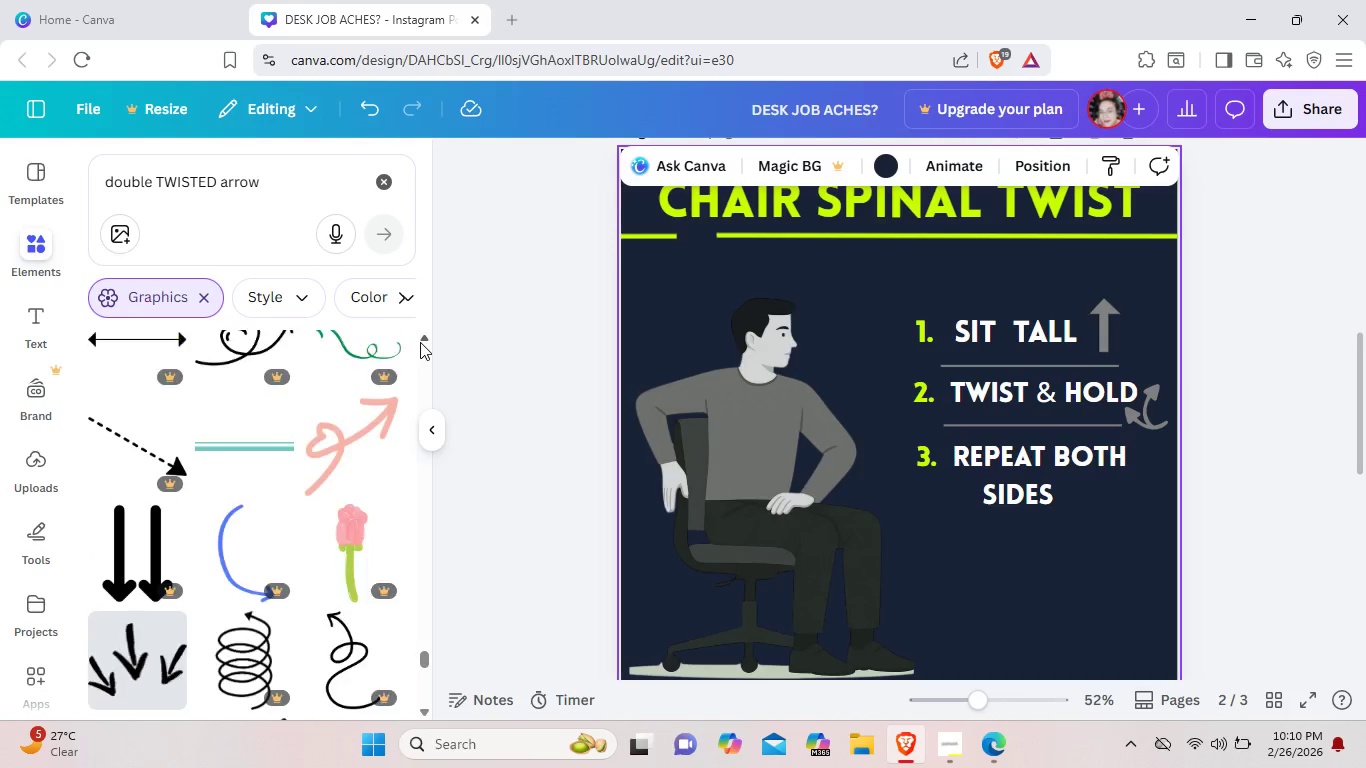 
triple_click([420, 342])
 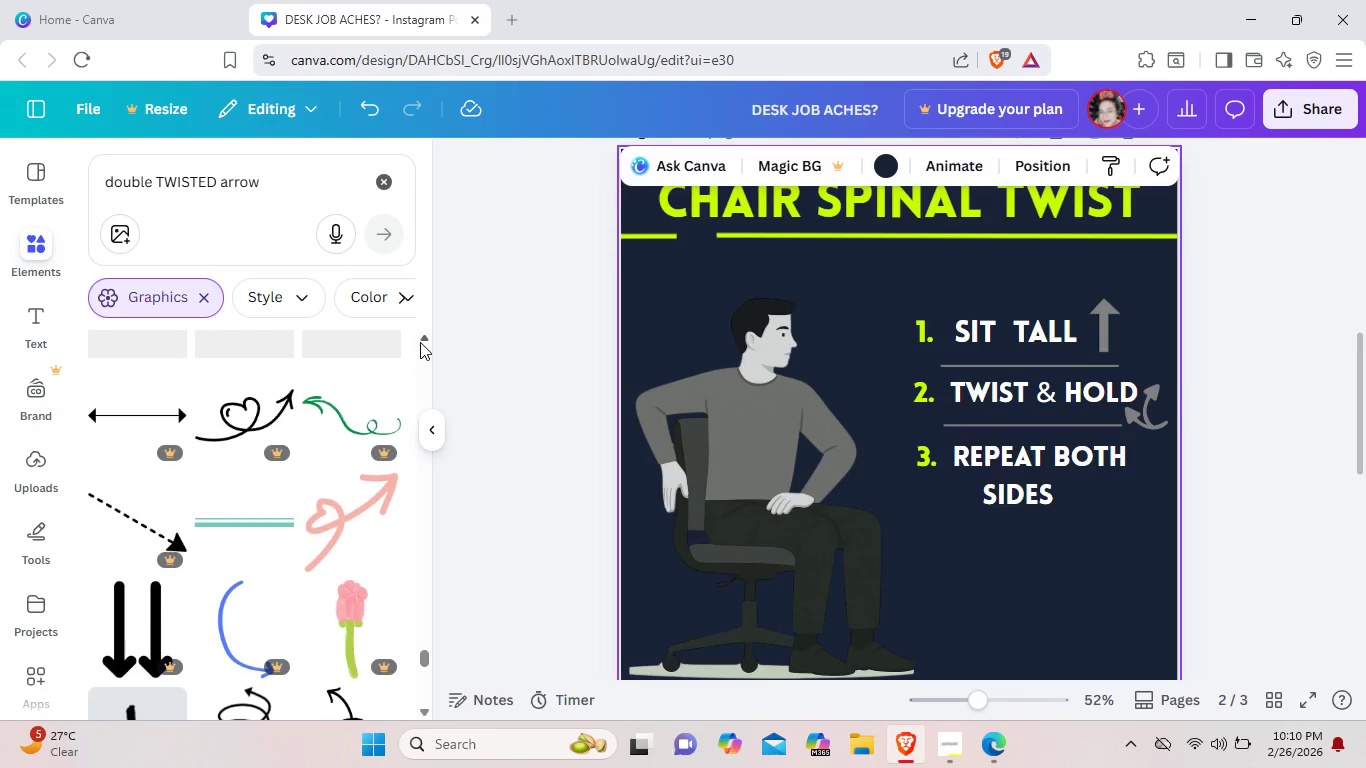 
triple_click([420, 342])
 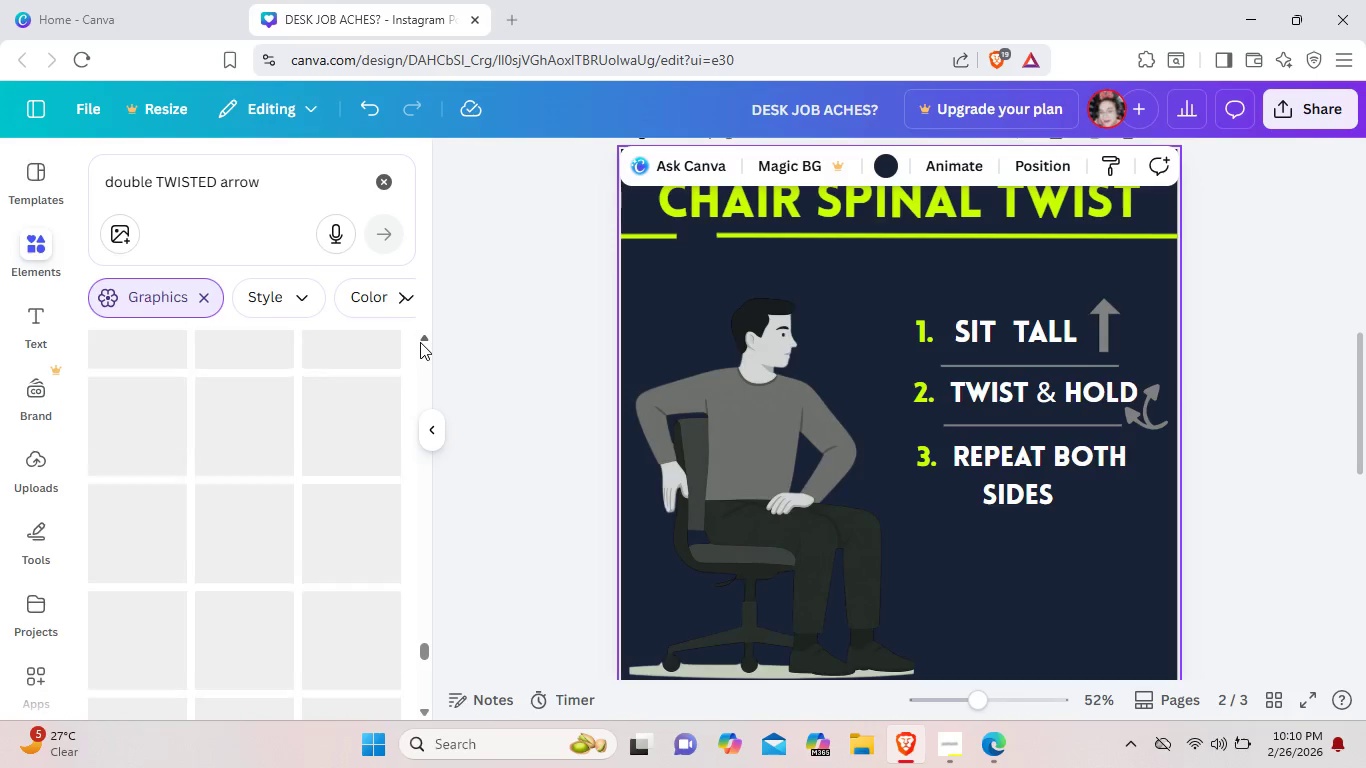 
triple_click([420, 342])
 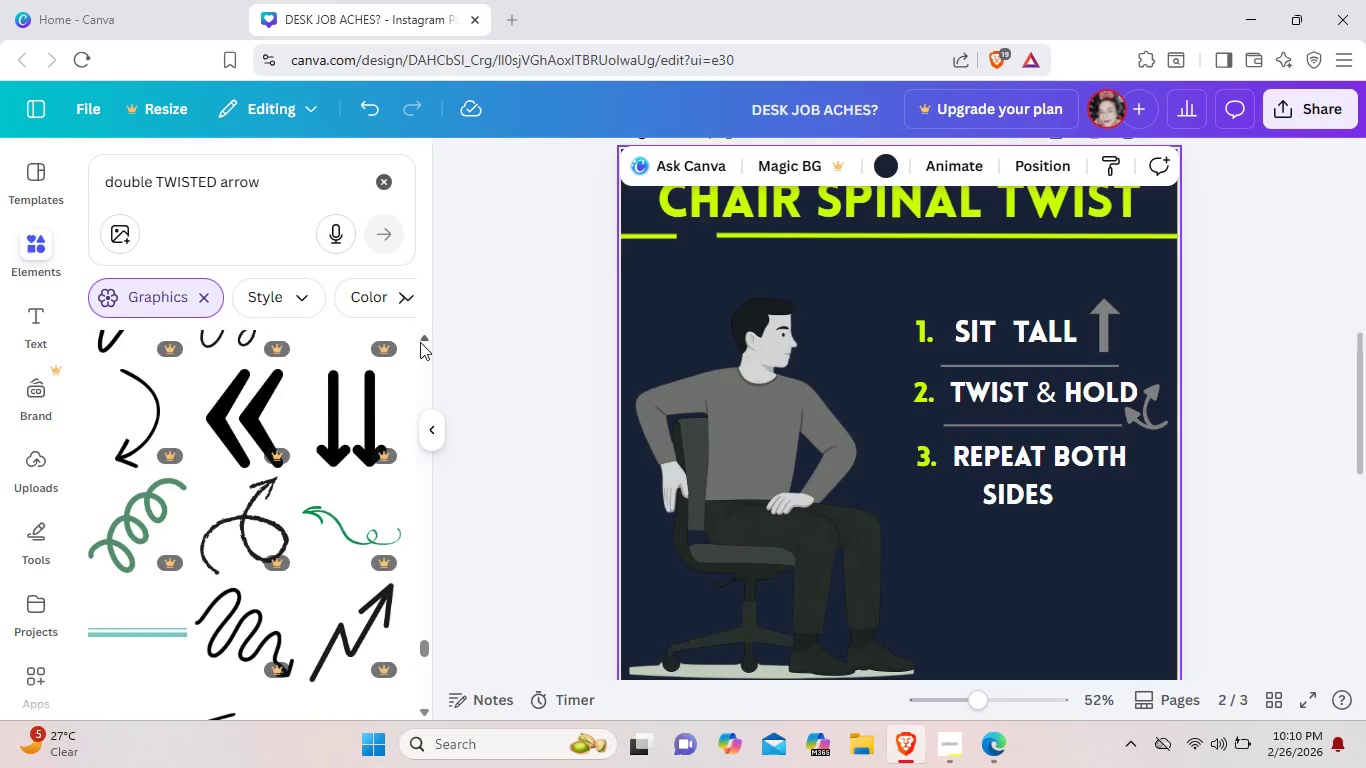 
double_click([420, 342])
 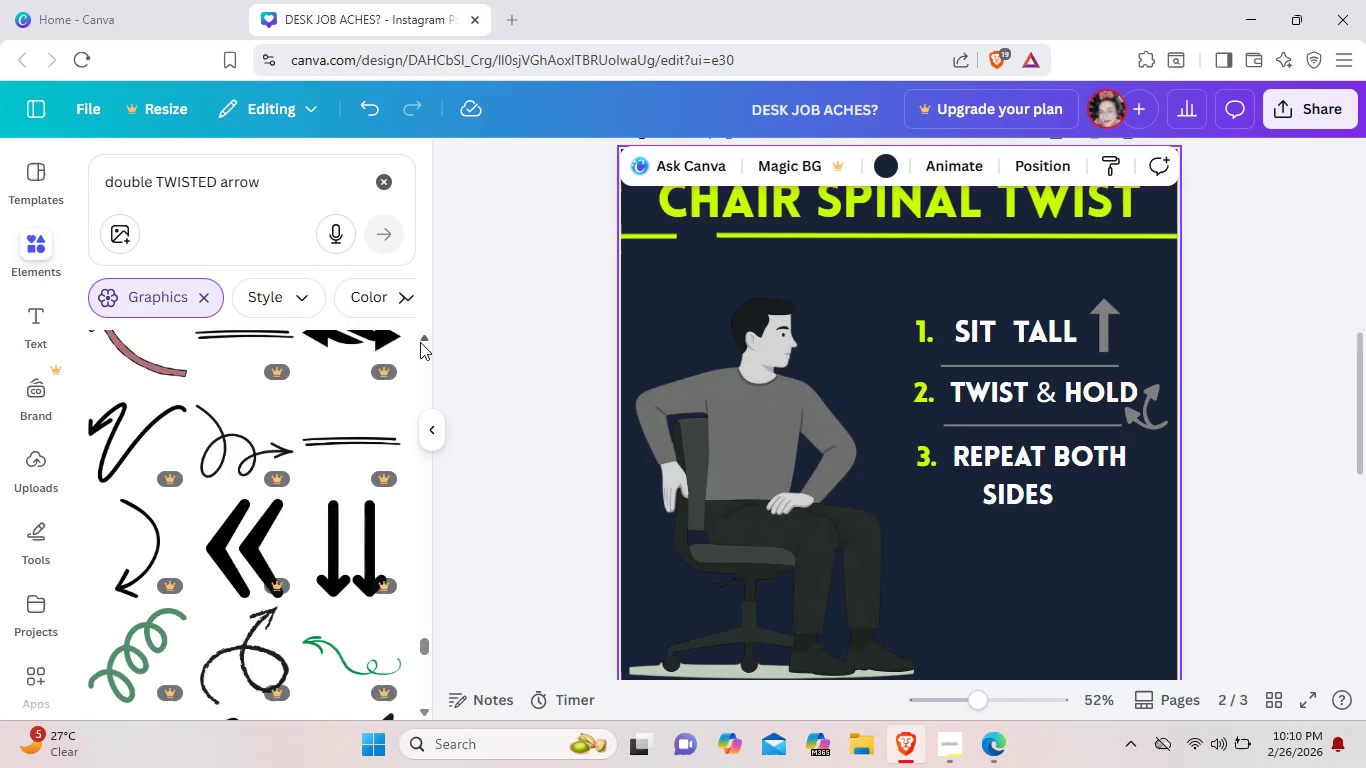 
triple_click([420, 342])
 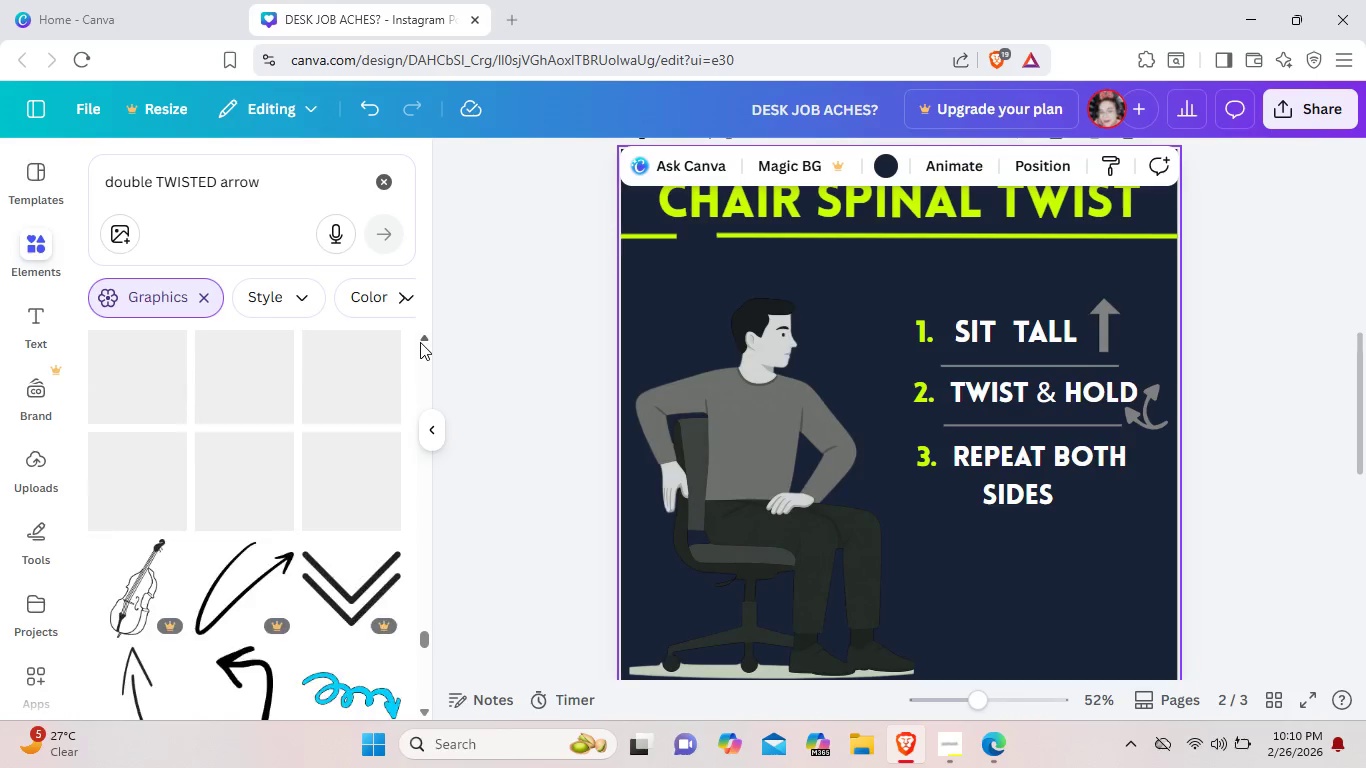 
triple_click([420, 342])
 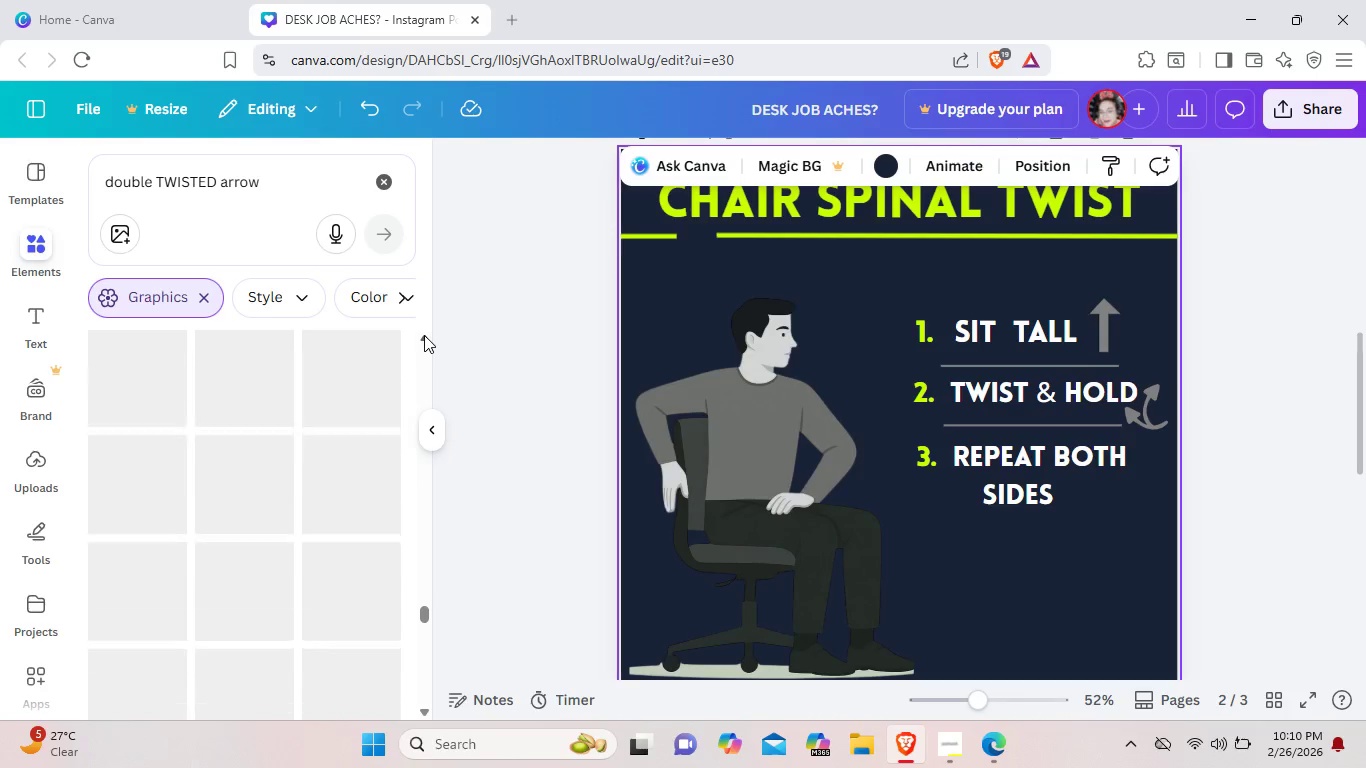 
wait(7.12)
 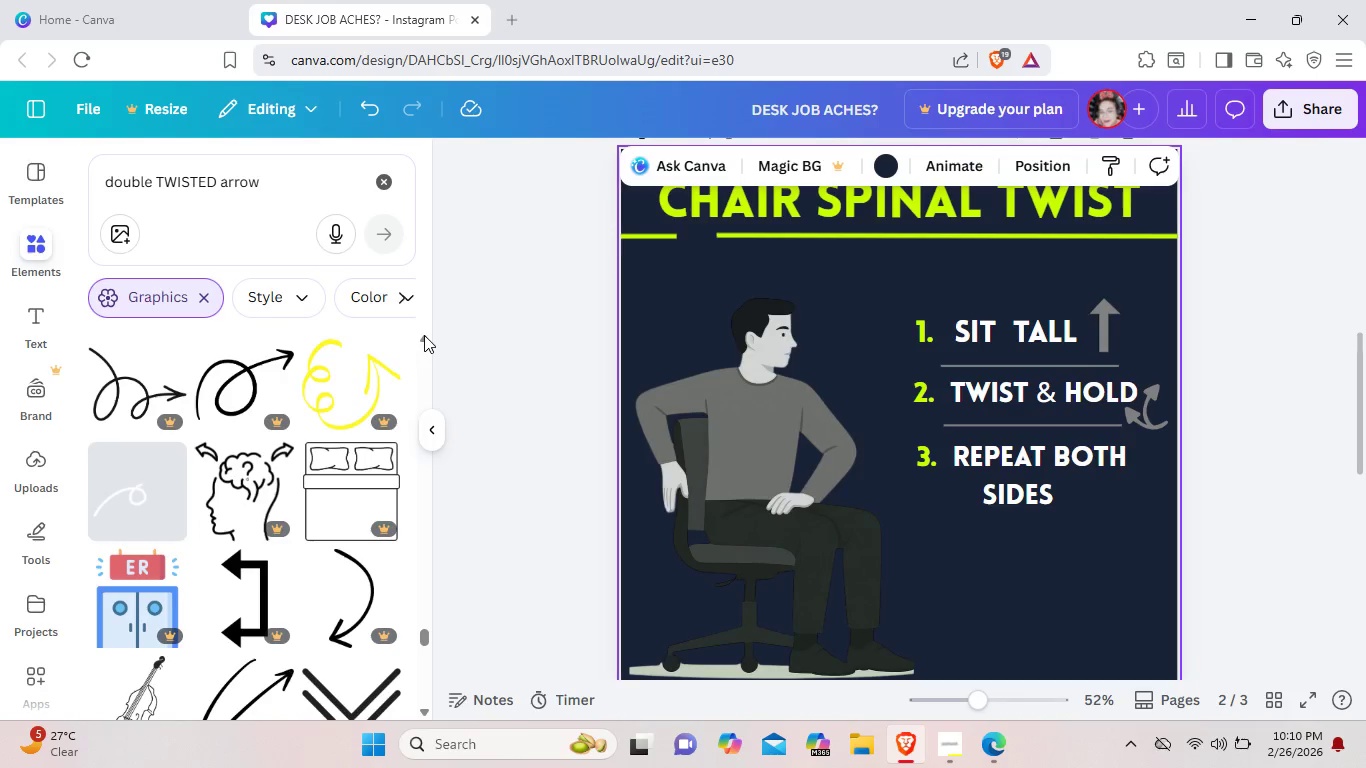 
left_click([424, 335])
 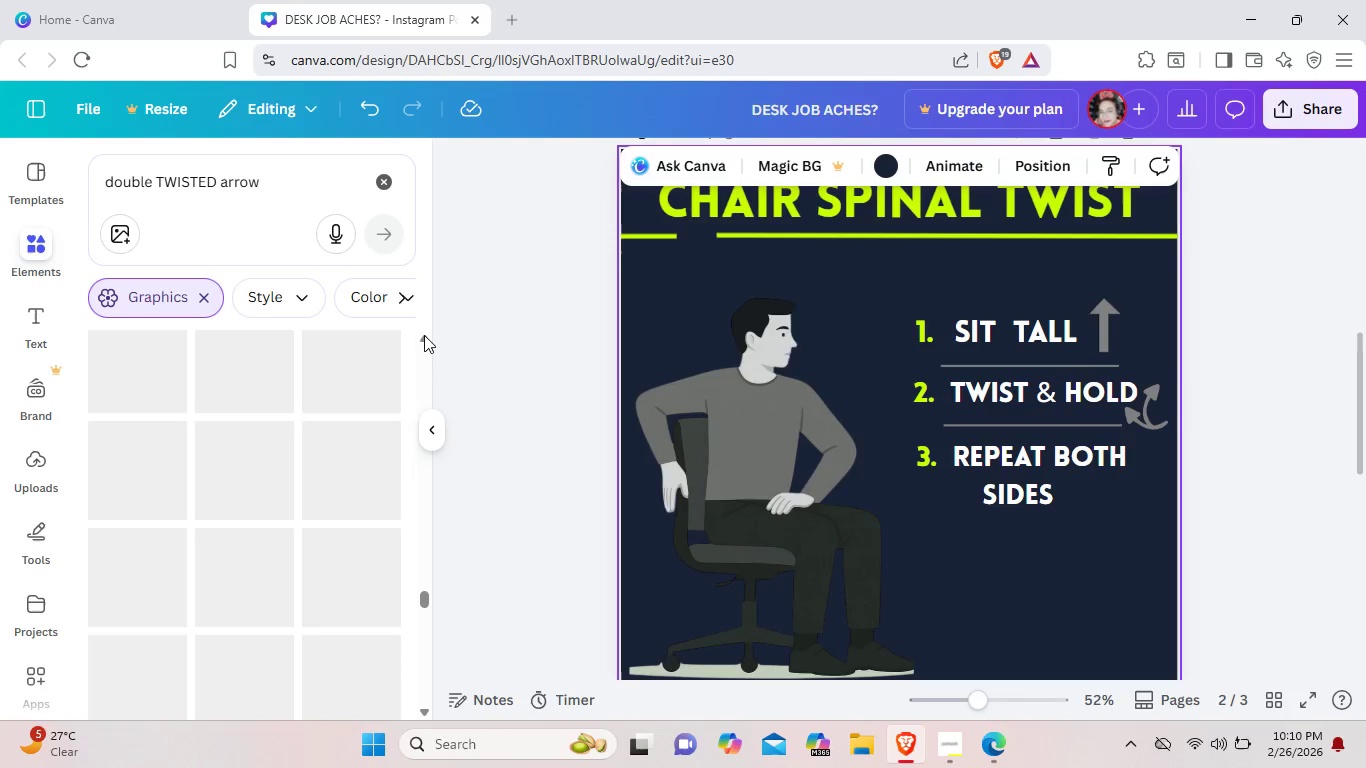 
left_click([424, 335])
 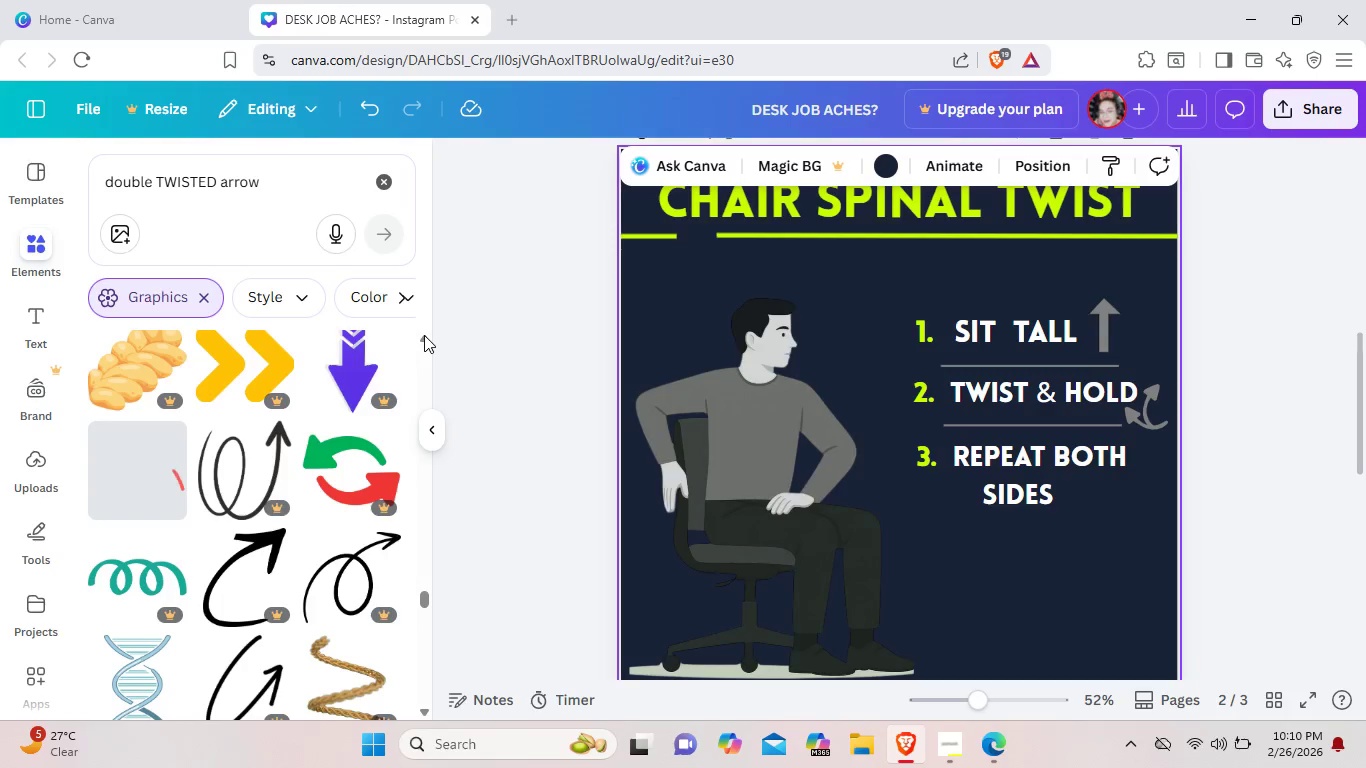 
left_click([424, 335])
 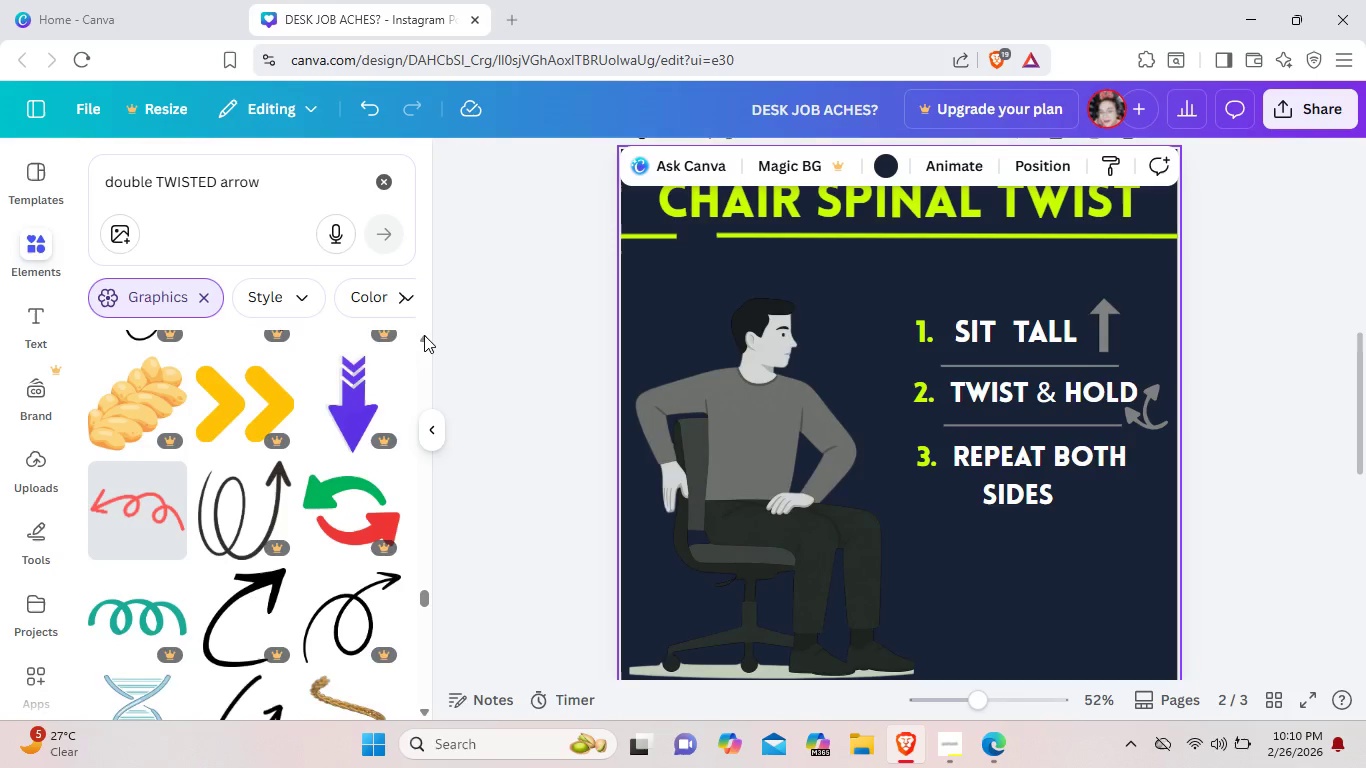 
left_click([424, 335])
 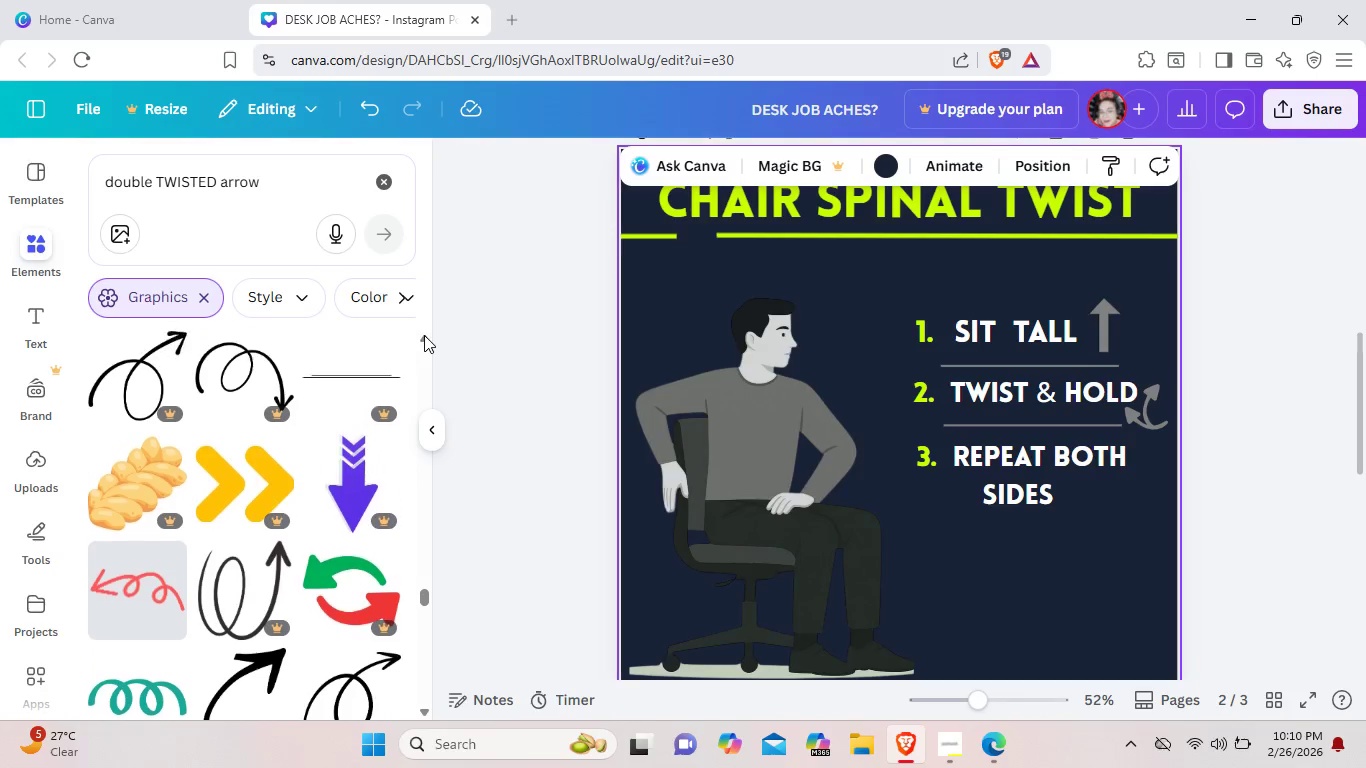 
double_click([424, 335])
 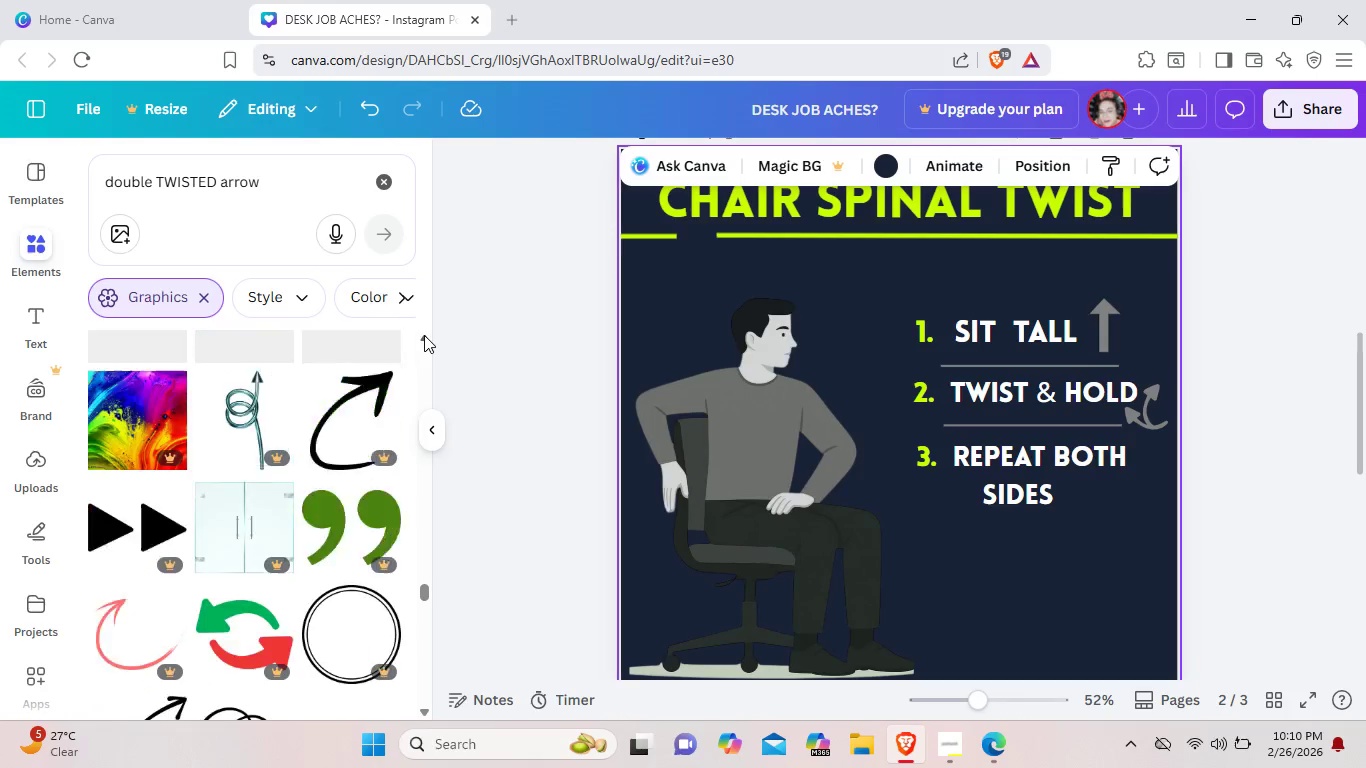 
triple_click([424, 335])
 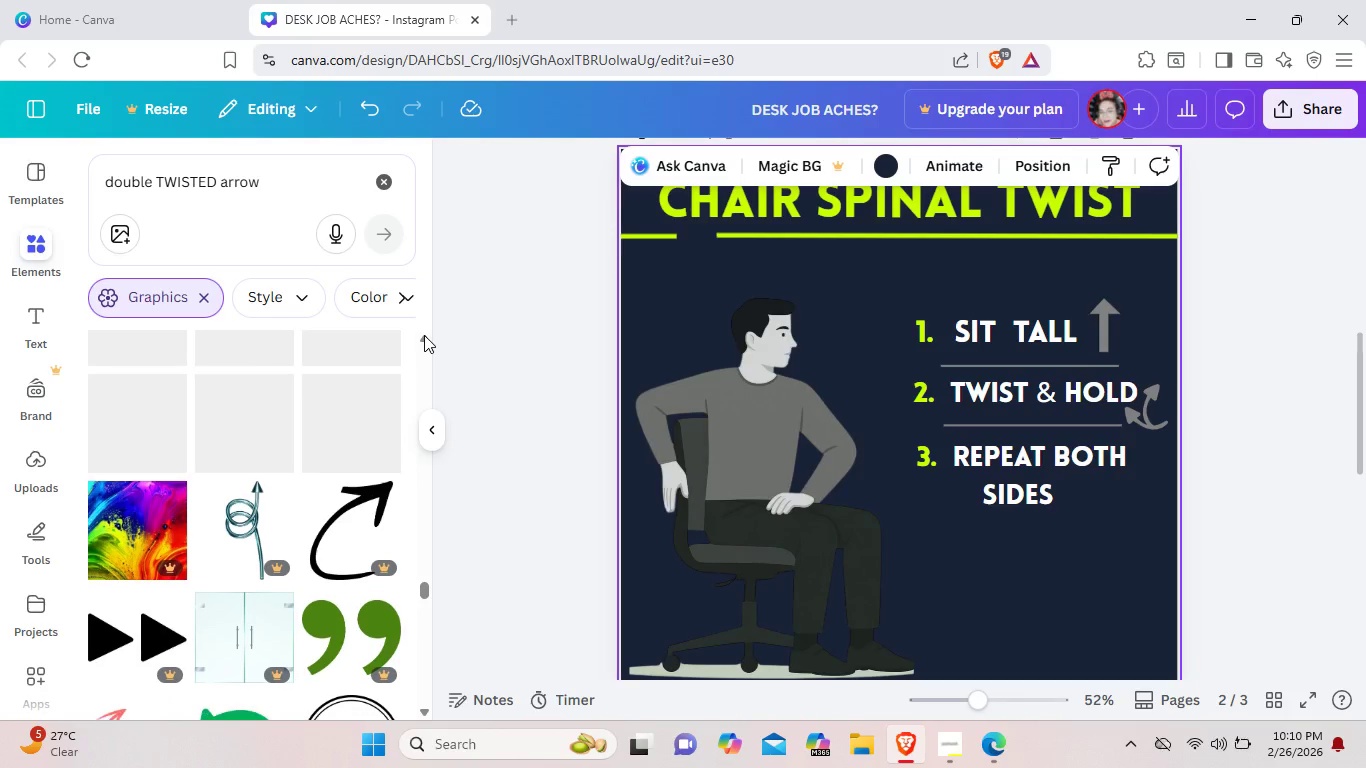 
scroll: coordinate [424, 335], scroll_direction: none, amount: 0.0
 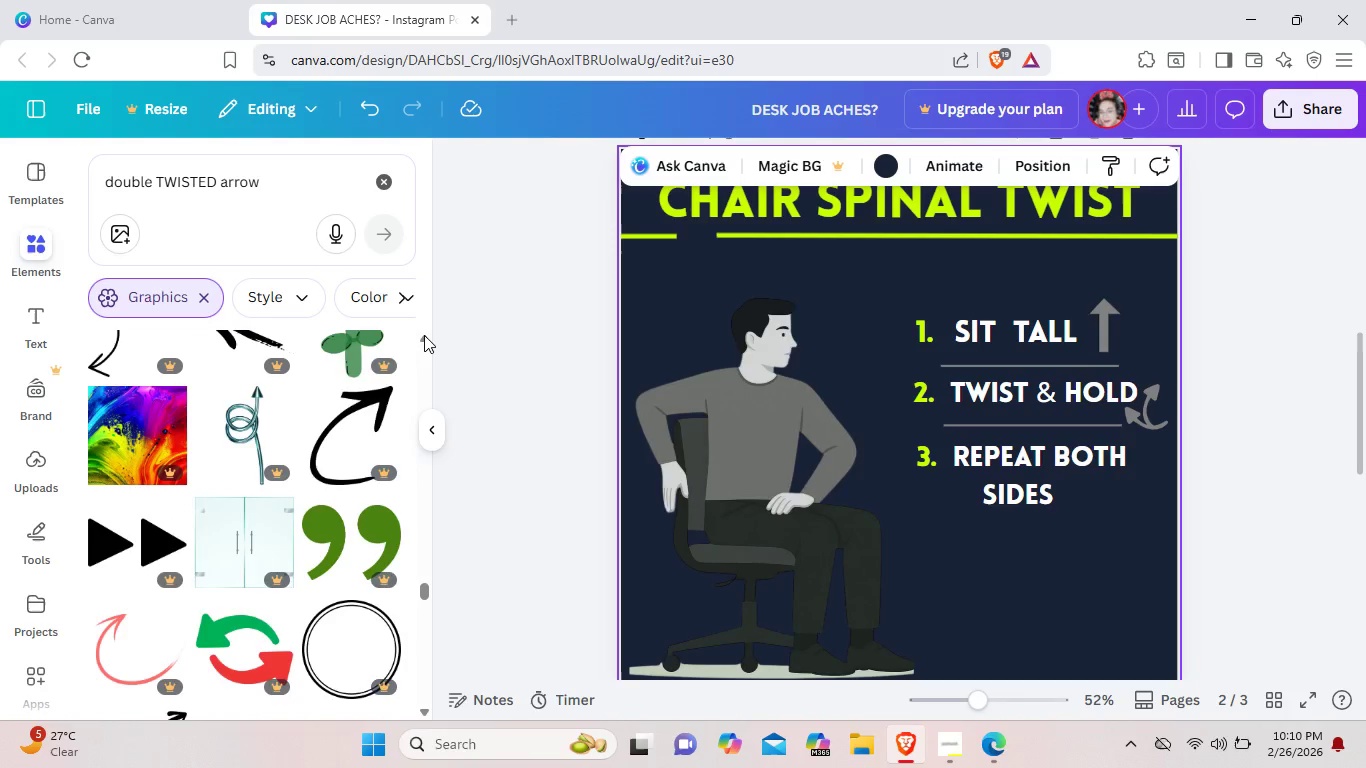 
scroll: coordinate [424, 335], scroll_direction: up, amount: 8.0
 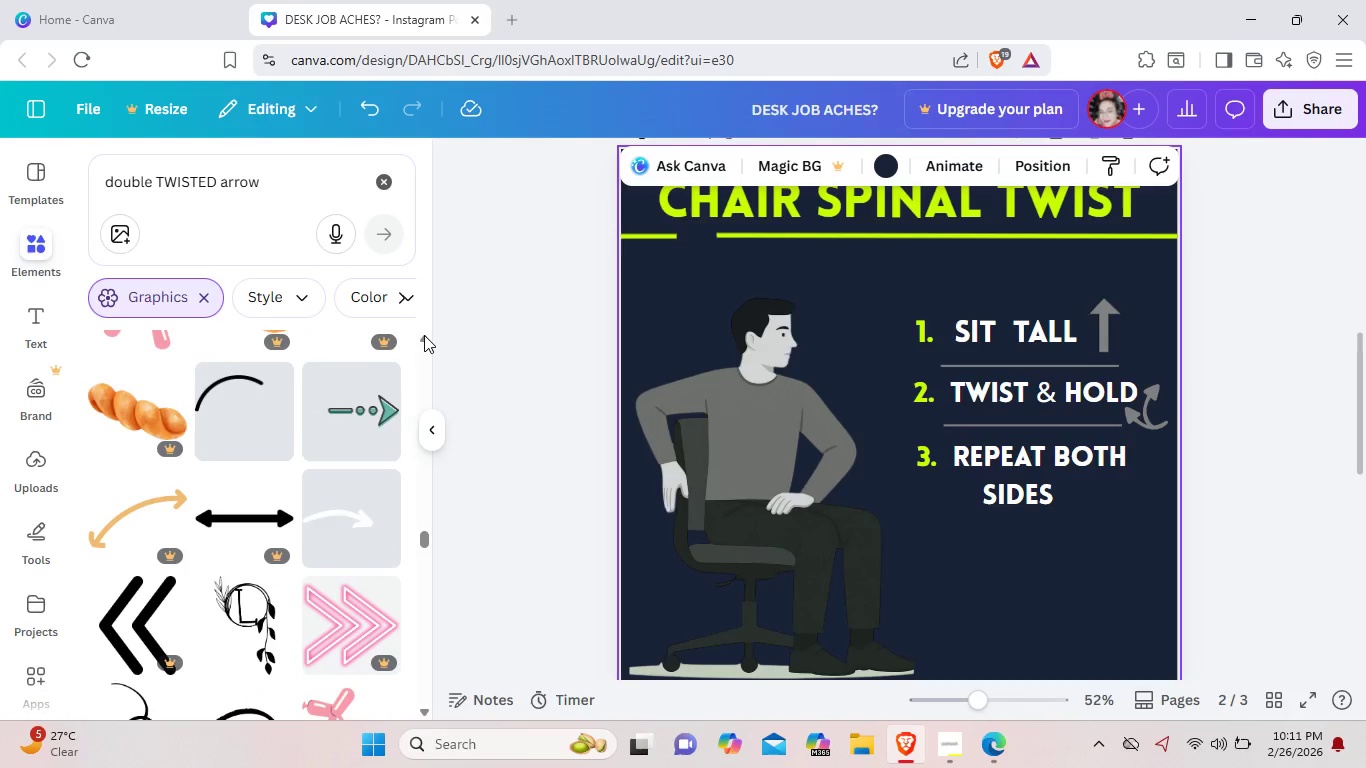 
scroll: coordinate [424, 335], scroll_direction: up, amount: 7.0
 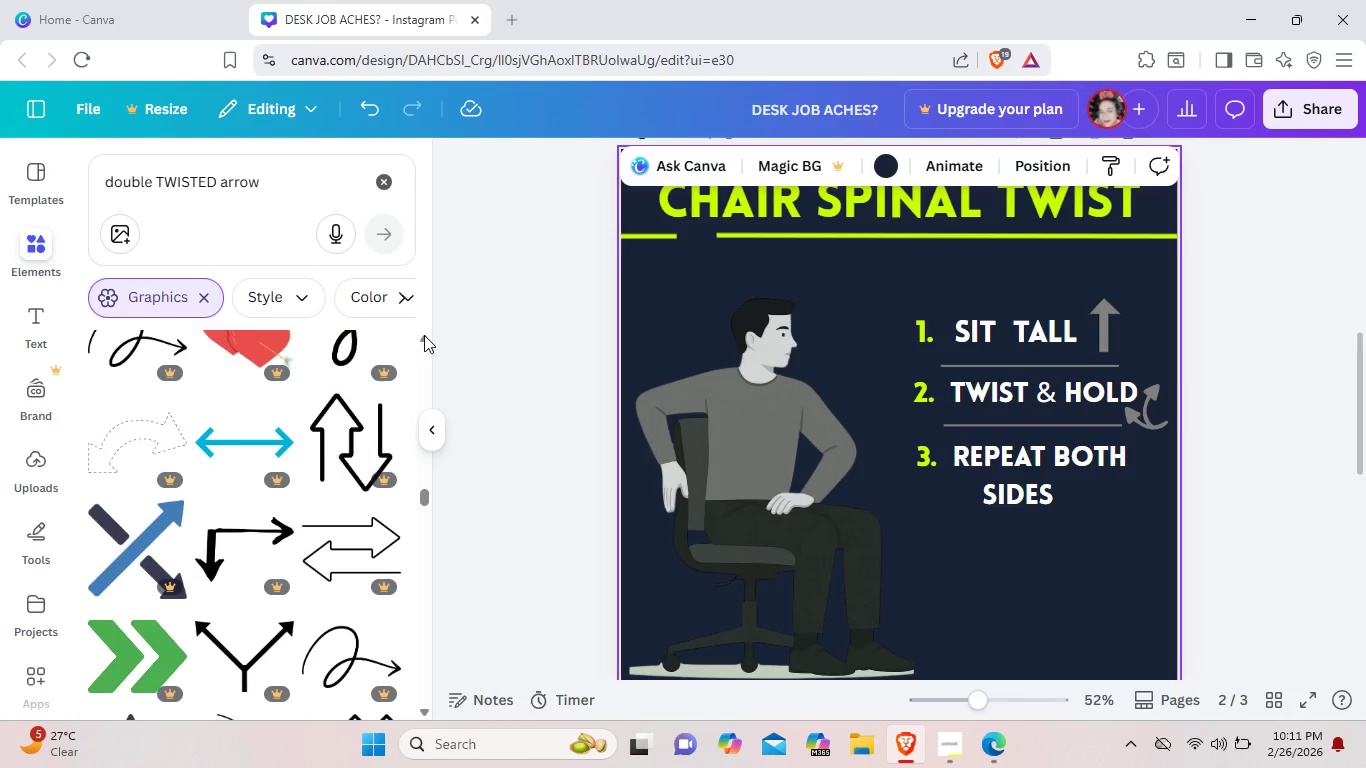 
scroll: coordinate [424, 335], scroll_direction: up, amount: 9.0
 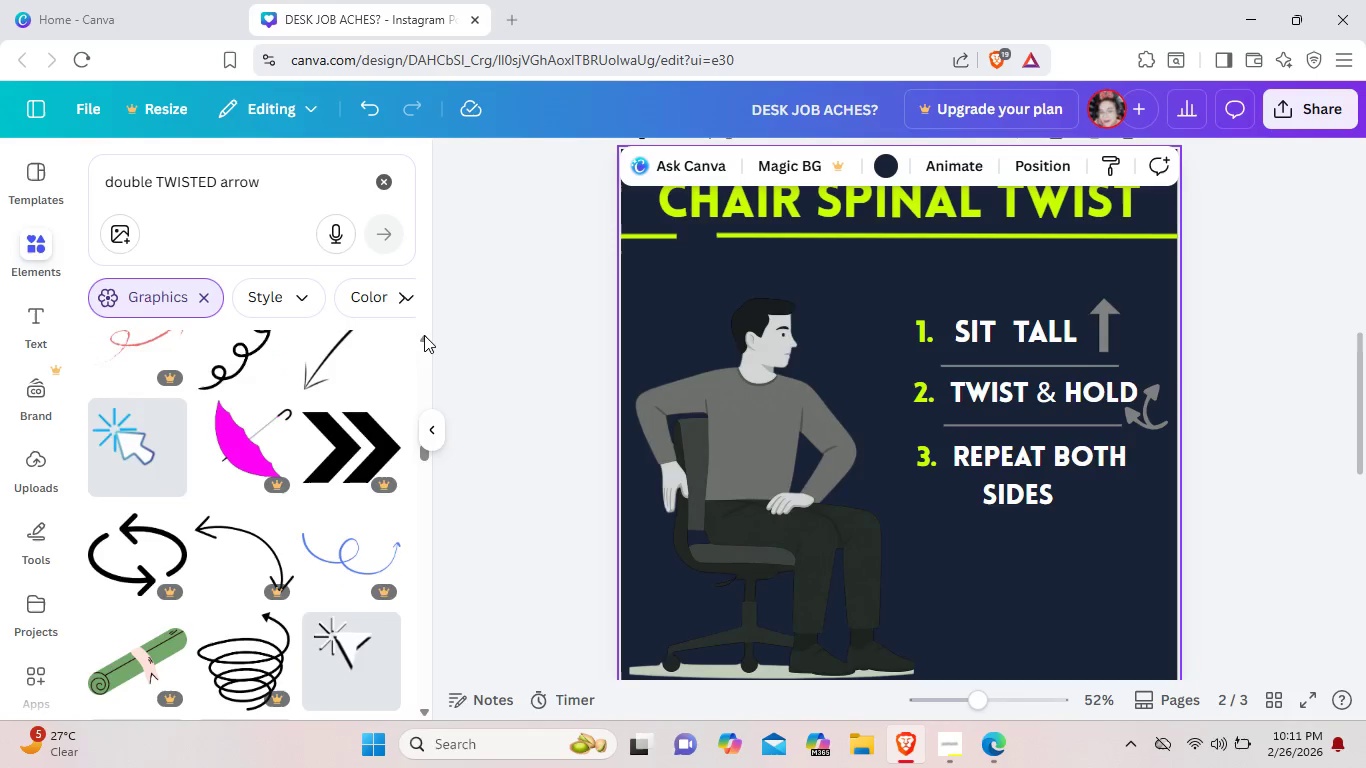 
scroll: coordinate [424, 335], scroll_direction: up, amount: 12.0
 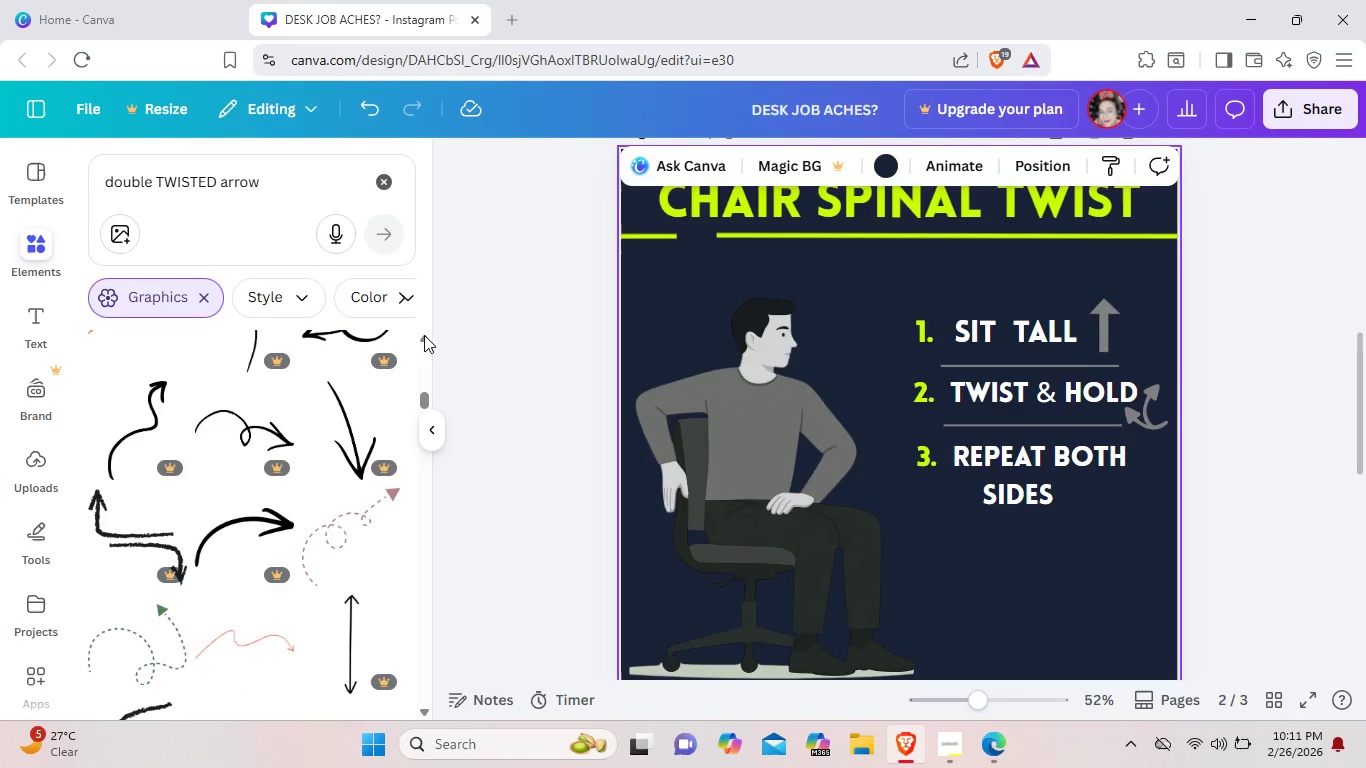 
scroll: coordinate [424, 335], scroll_direction: up, amount: 9.0
 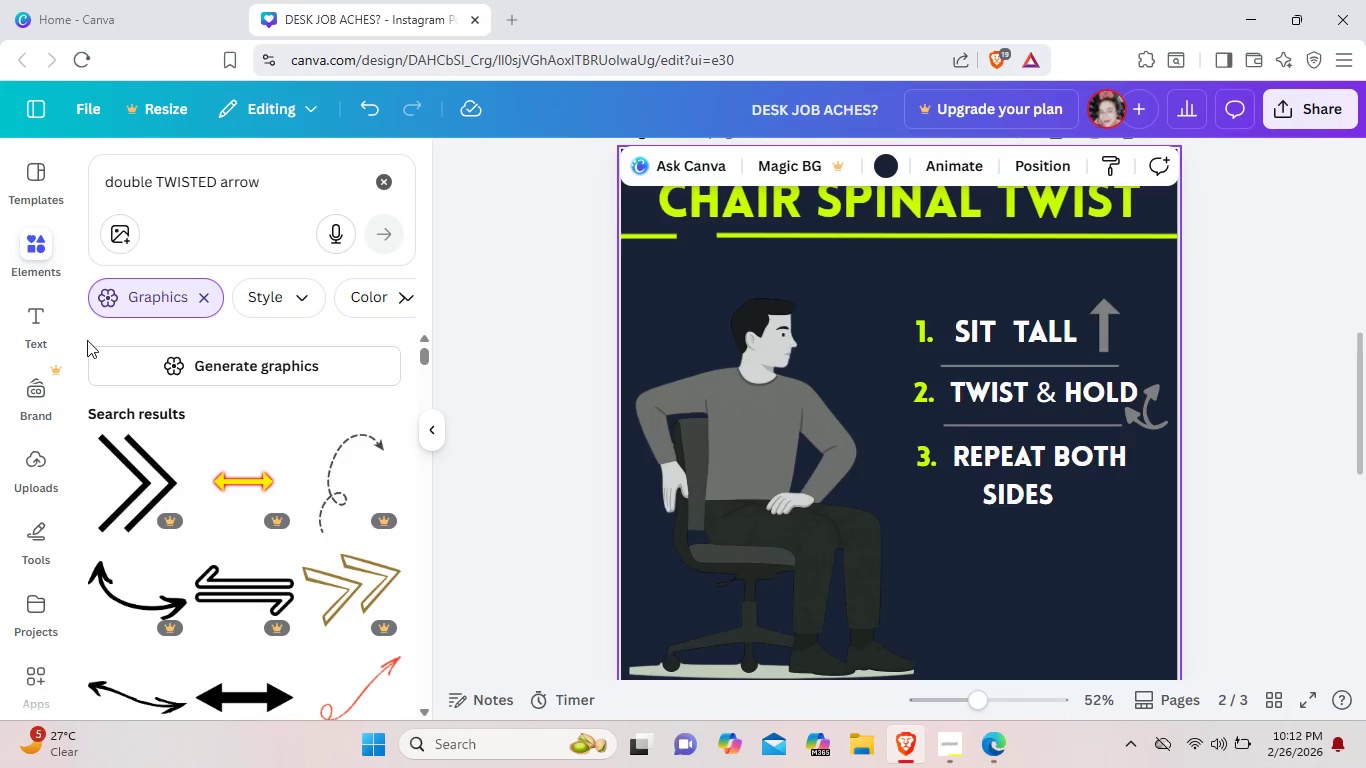 
wait(5.94)
 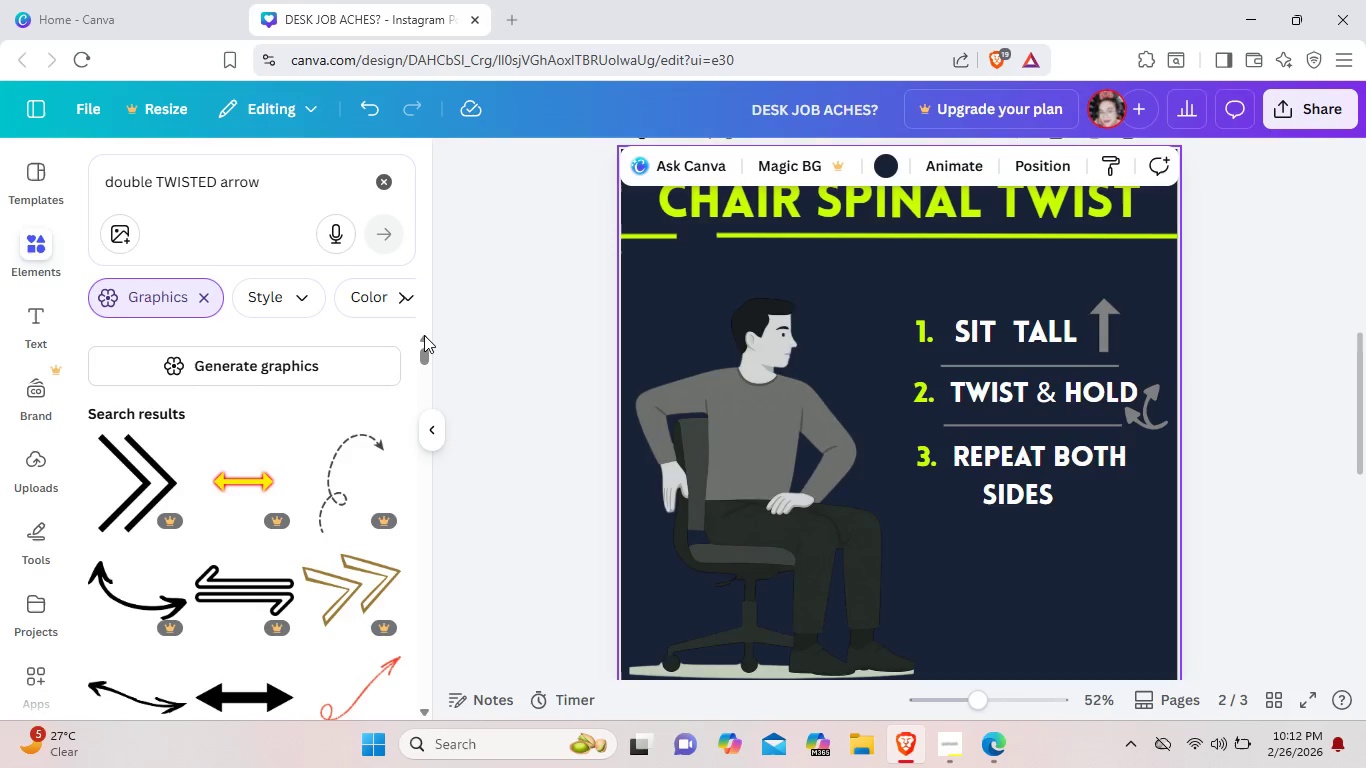 
left_click([392, 186])
 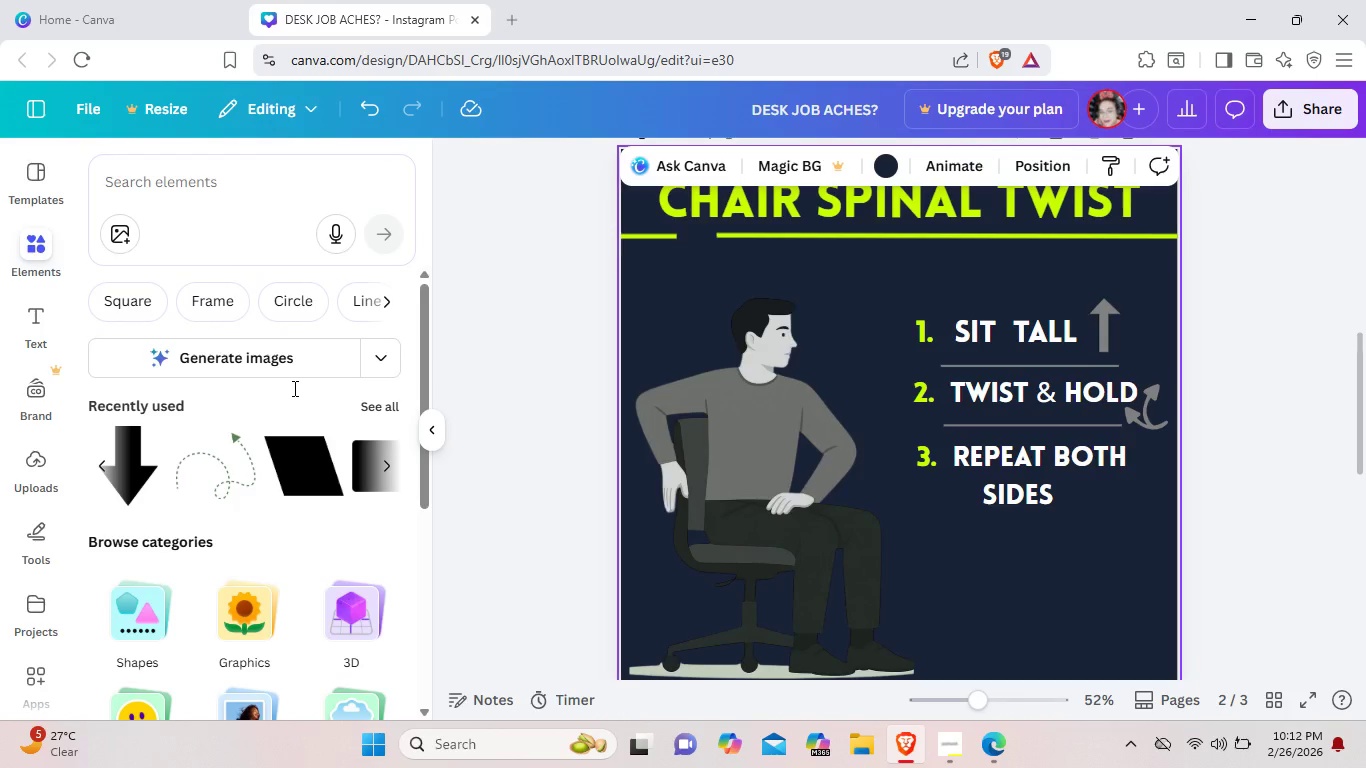 
left_click([372, 398])
 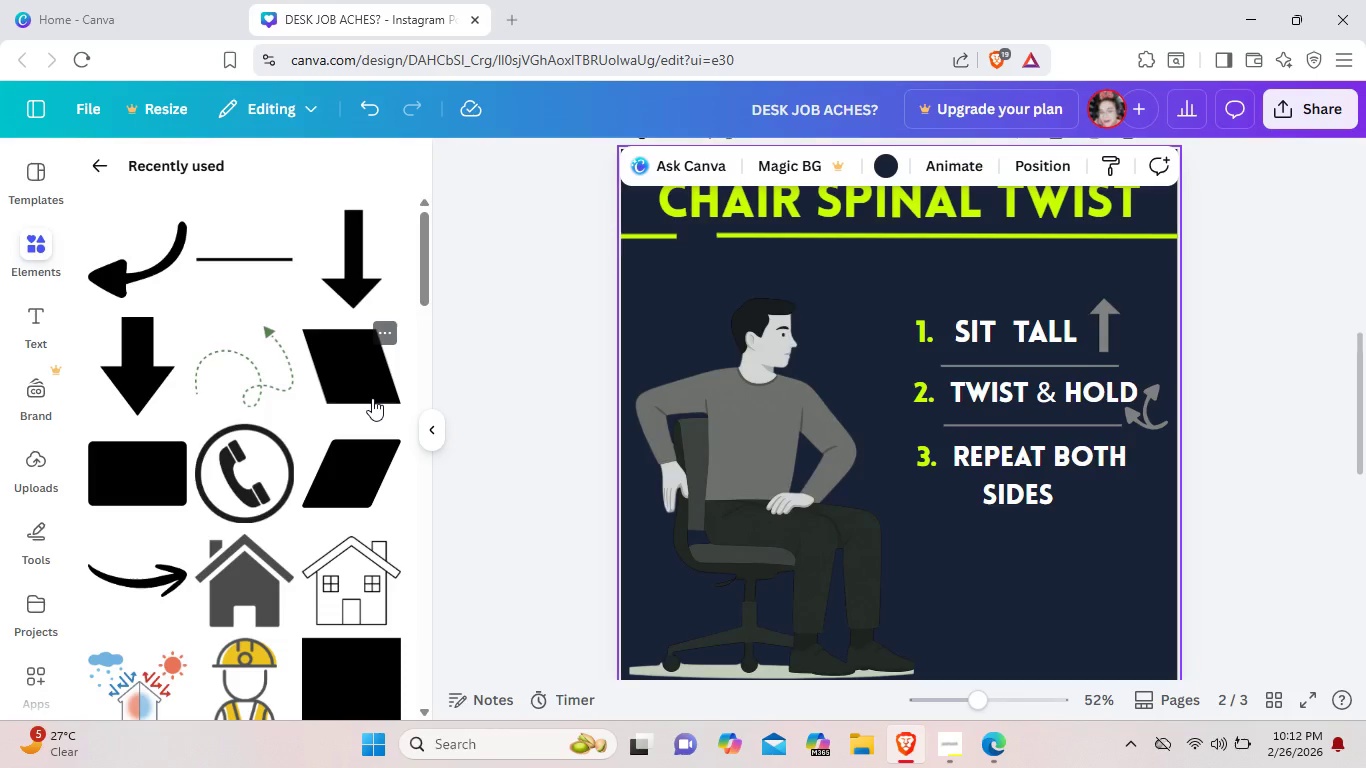 
scroll: coordinate [372, 398], scroll_direction: down, amount: 1.0
 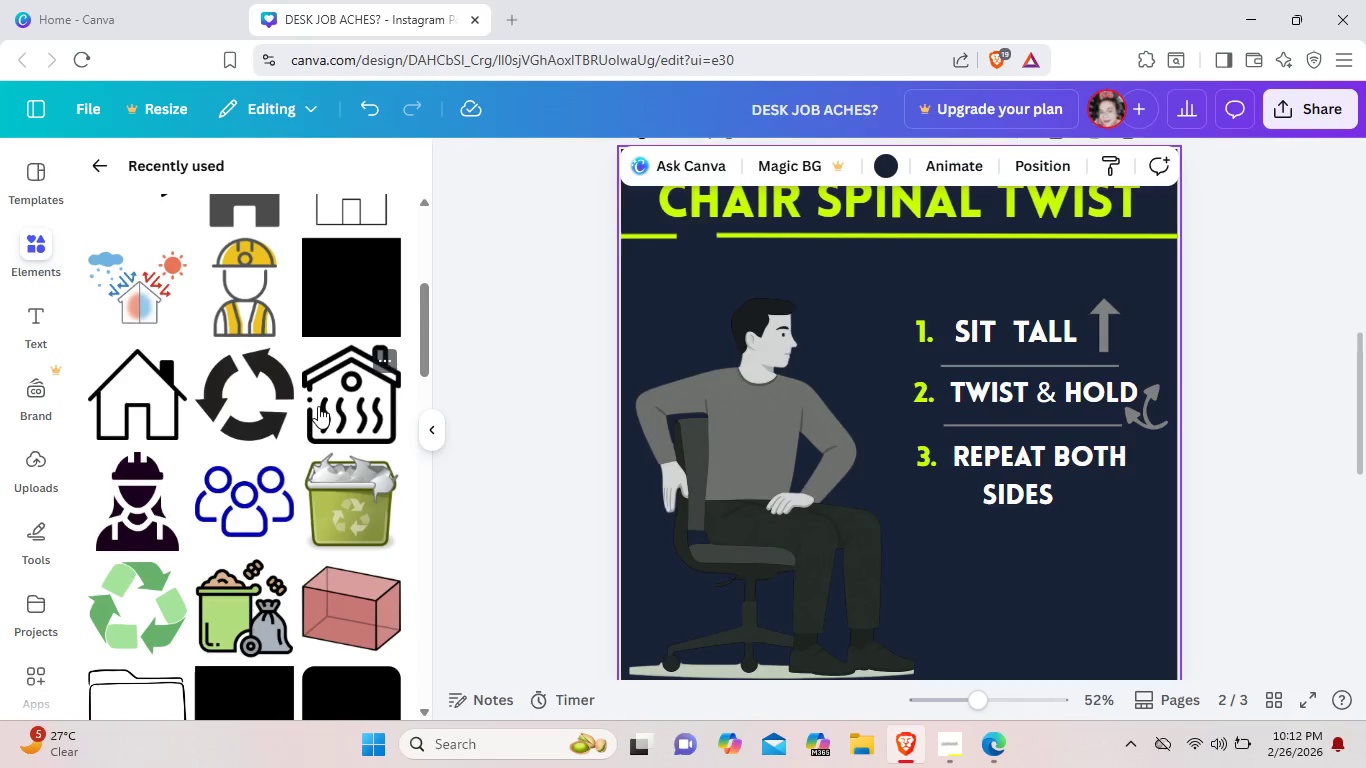 
wait(11.55)
 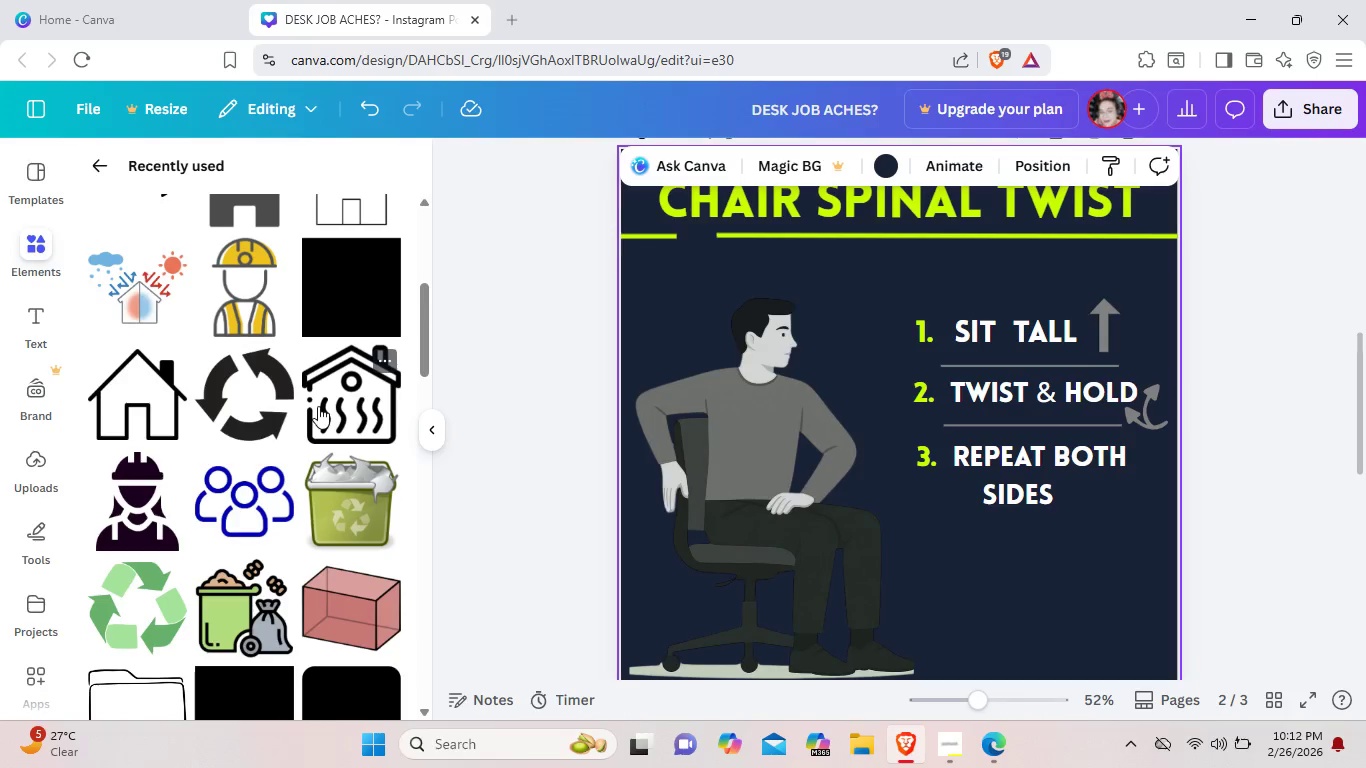 
scroll: coordinate [329, 398], scroll_direction: up, amount: 8.0
 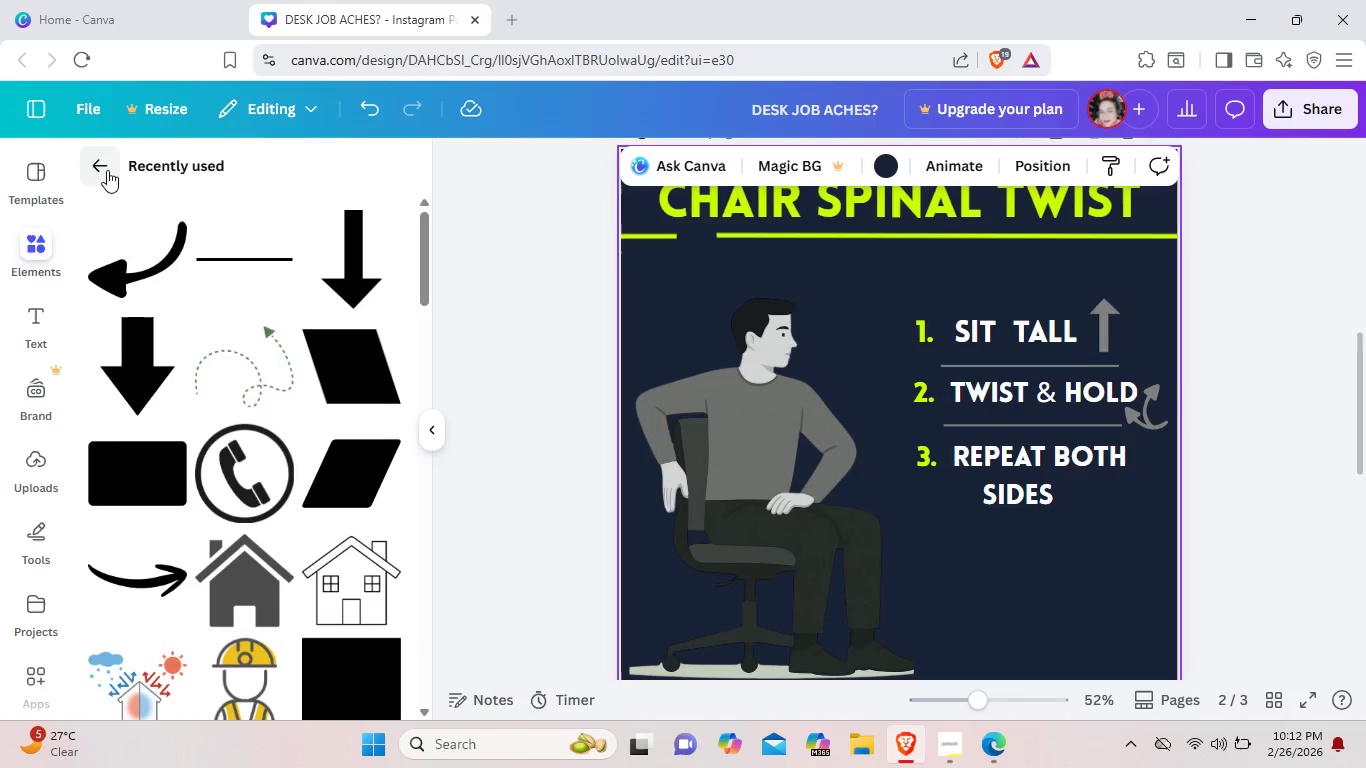 
left_click([99, 165])
 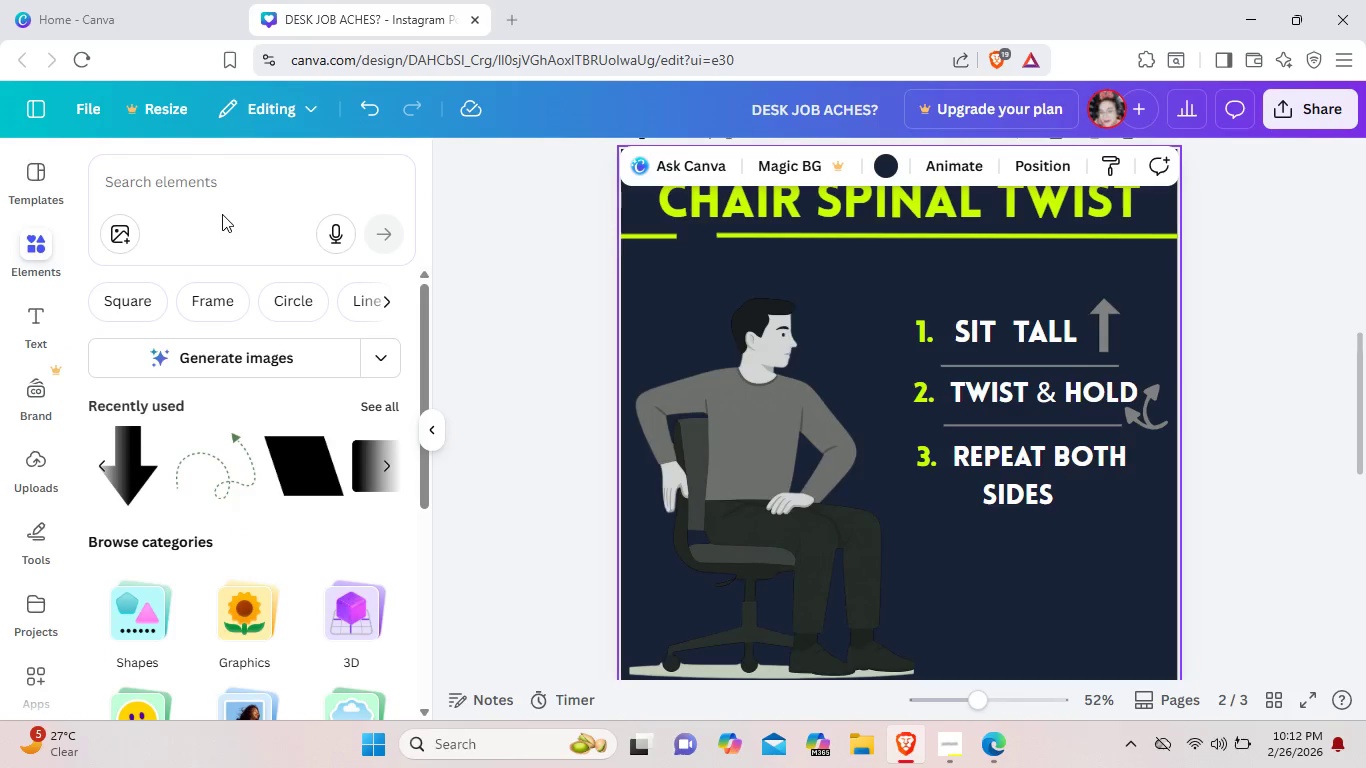 
left_click([218, 199])
 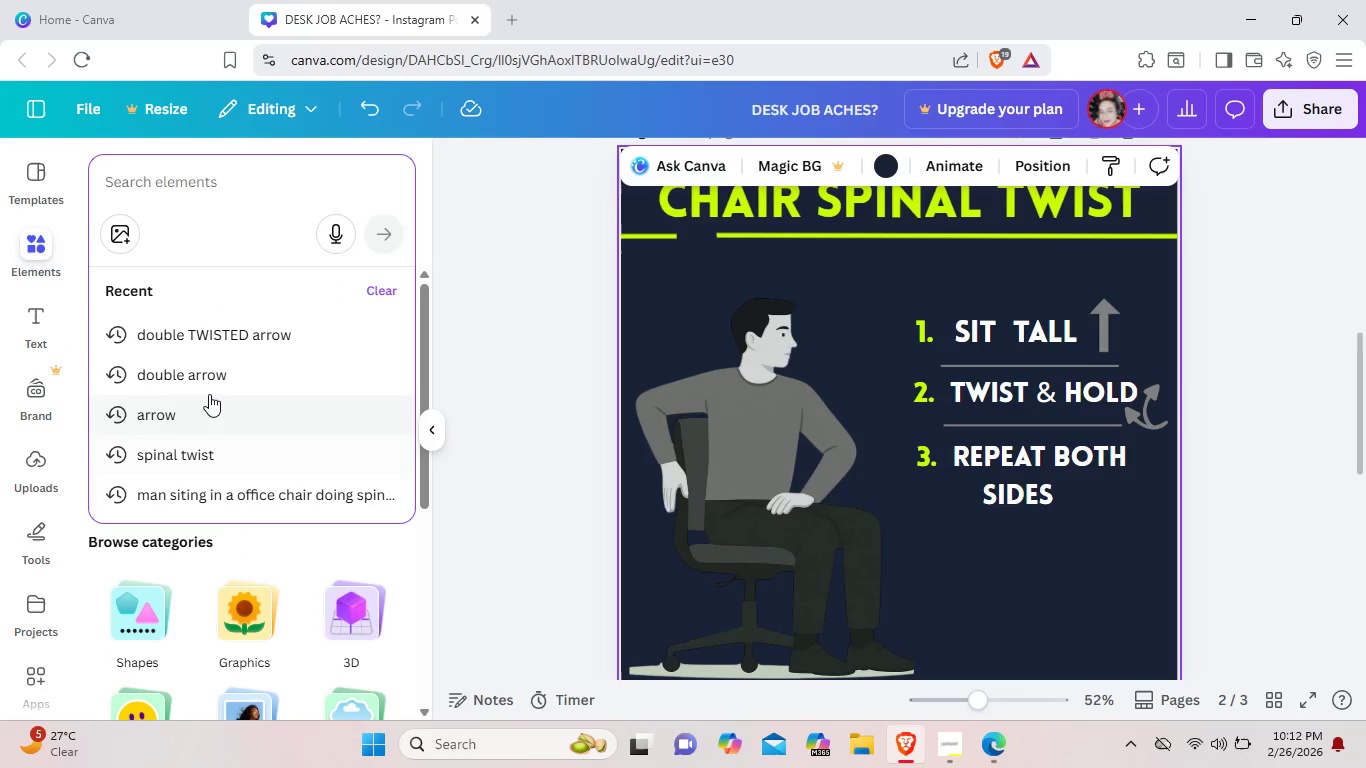 
left_click([215, 366])
 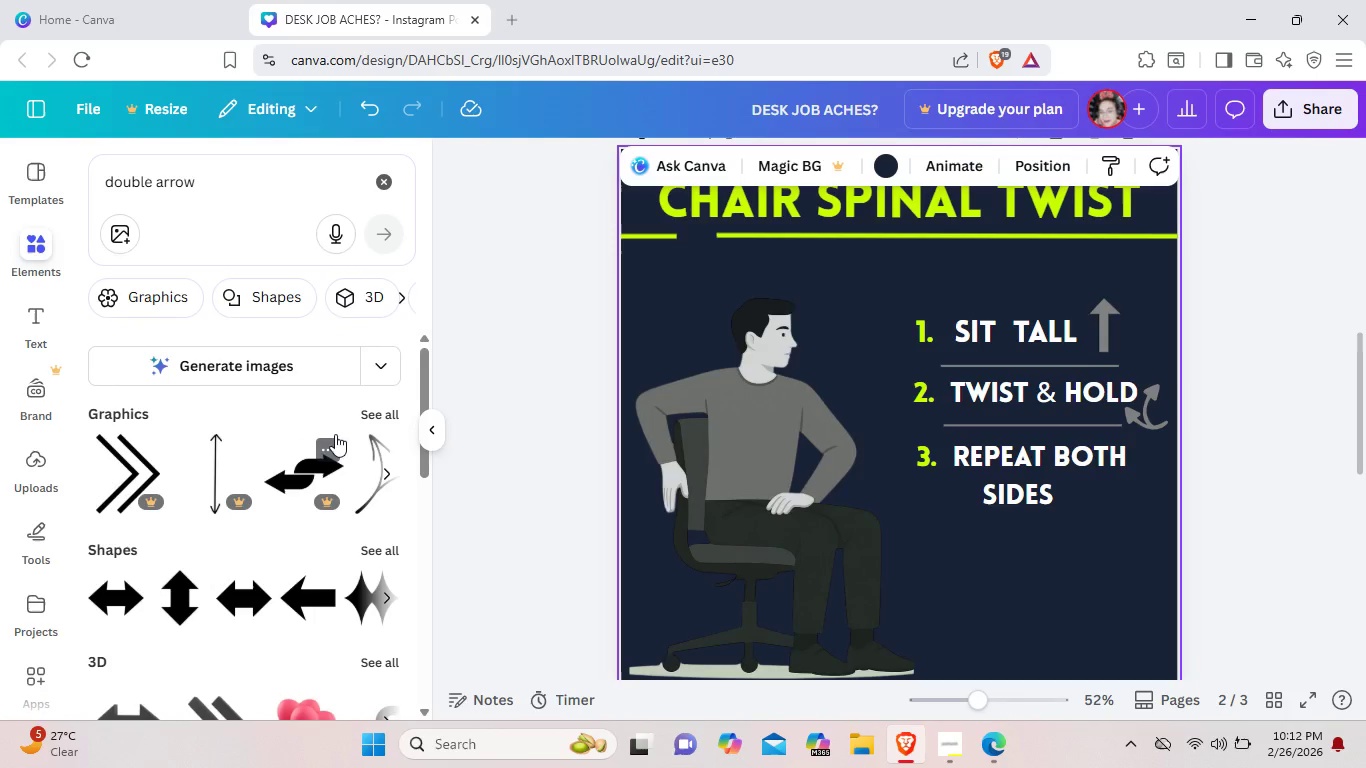 
left_click([377, 407])
 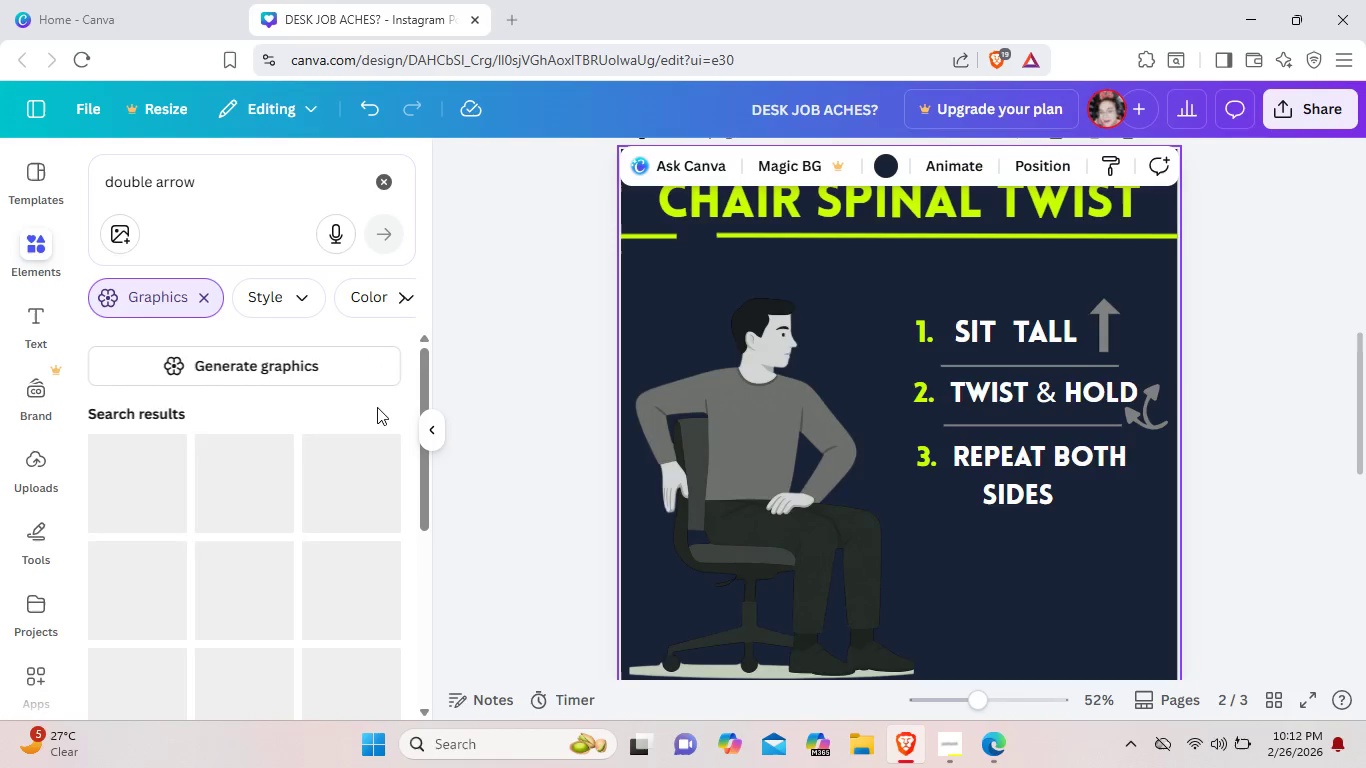 
scroll: coordinate [377, 407], scroll_direction: down, amount: 18.0
 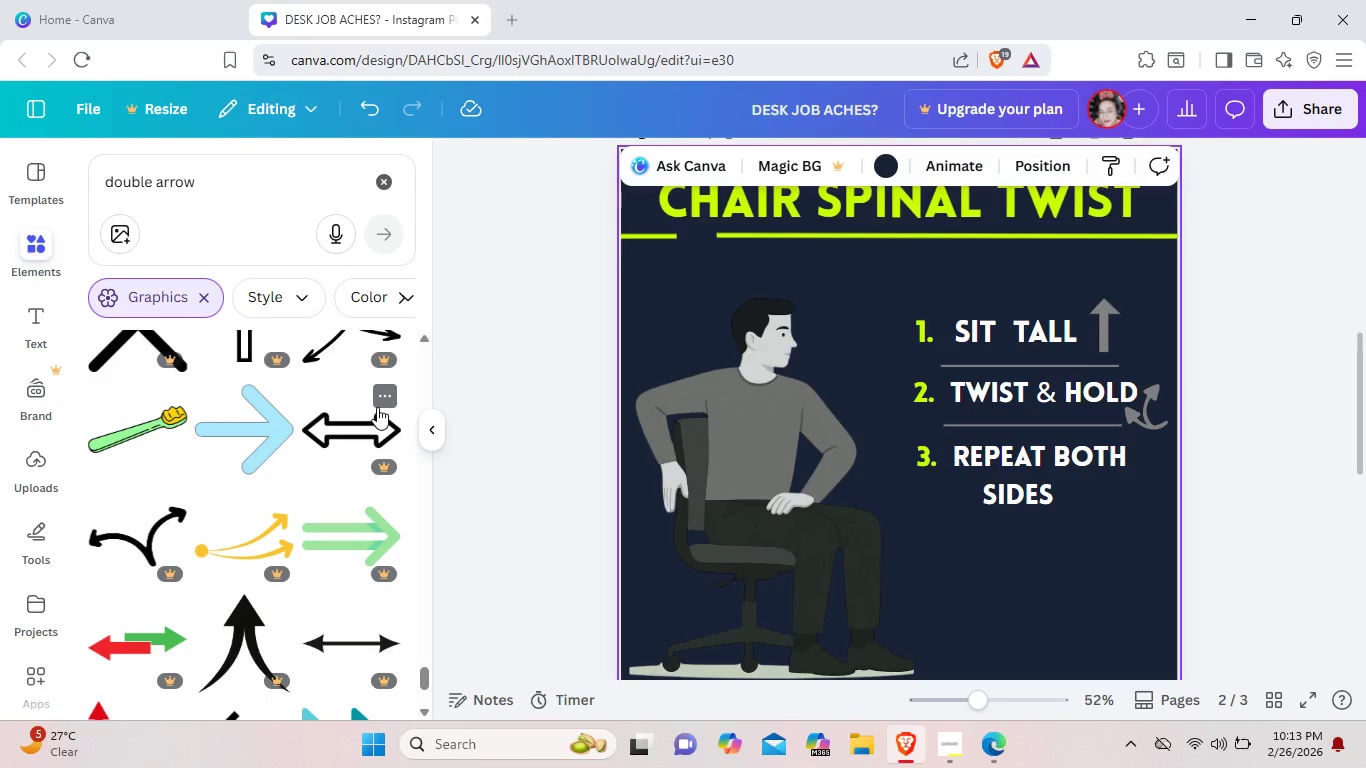 
scroll: coordinate [377, 407], scroll_direction: down, amount: 6.0
 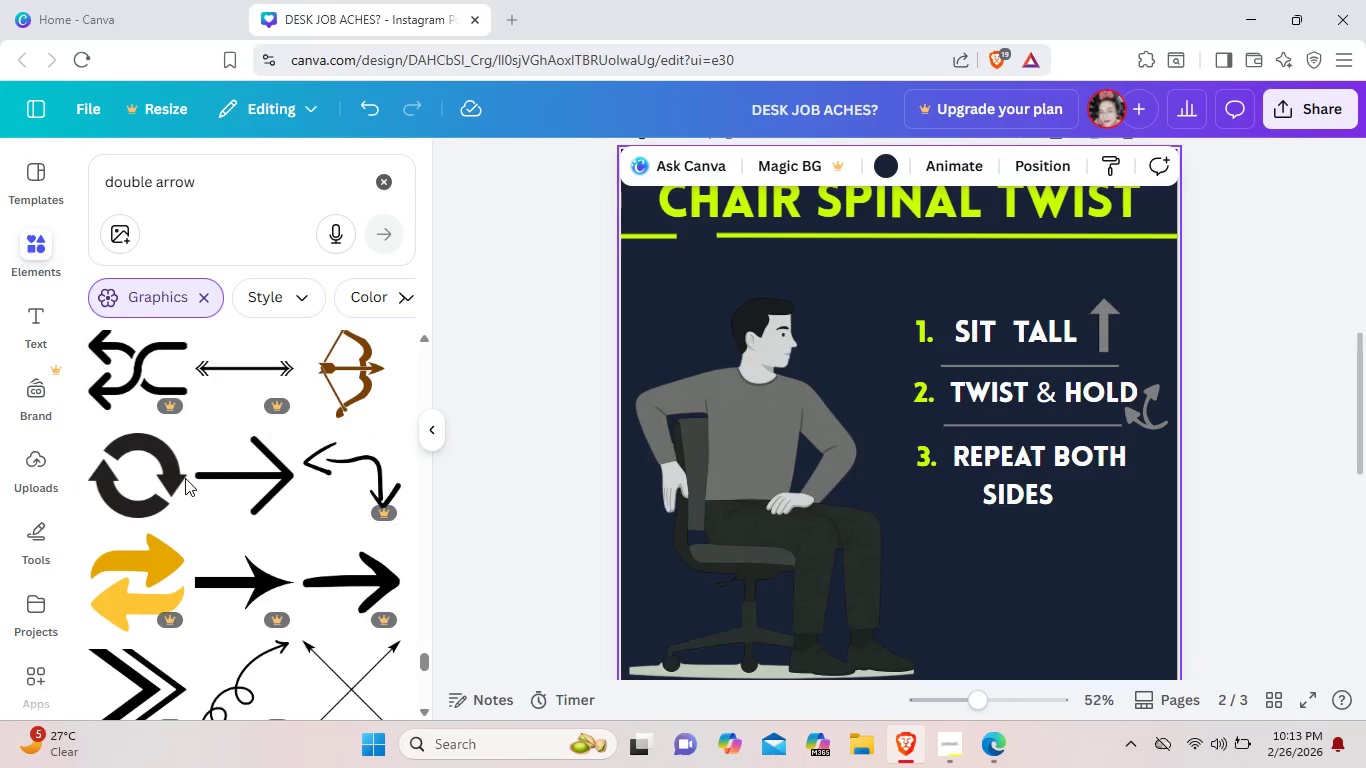 
left_click([149, 480])
 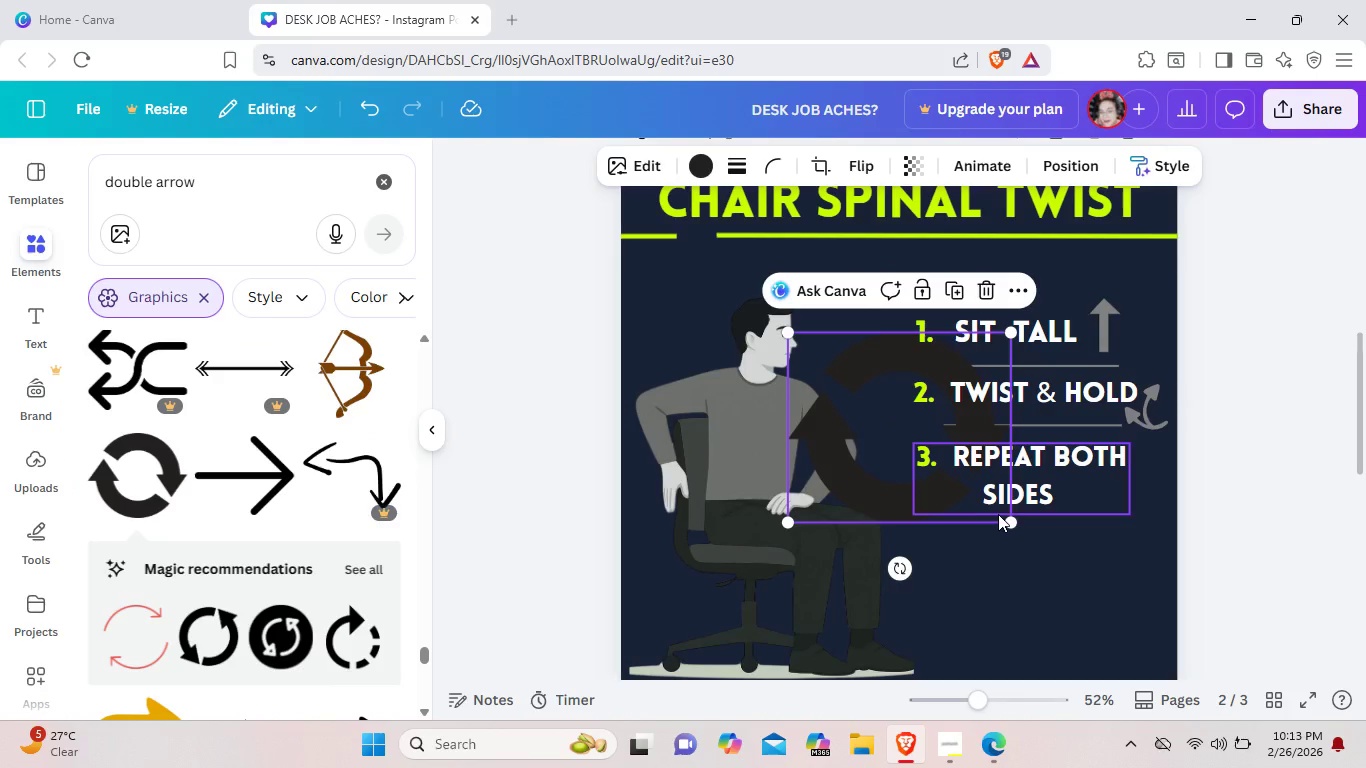 
left_click([1009, 521])
 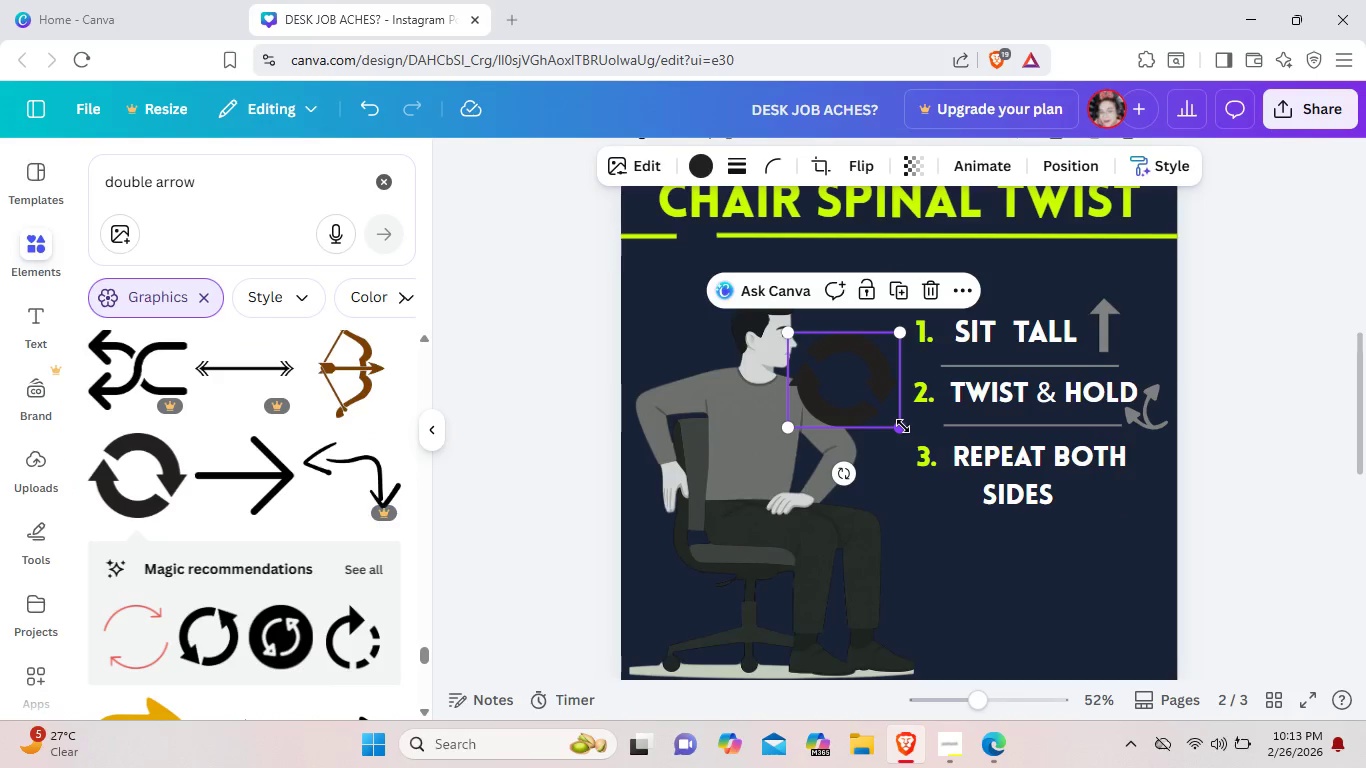 
left_click_drag(start_coordinate=[903, 426], to_coordinate=[881, 403])
 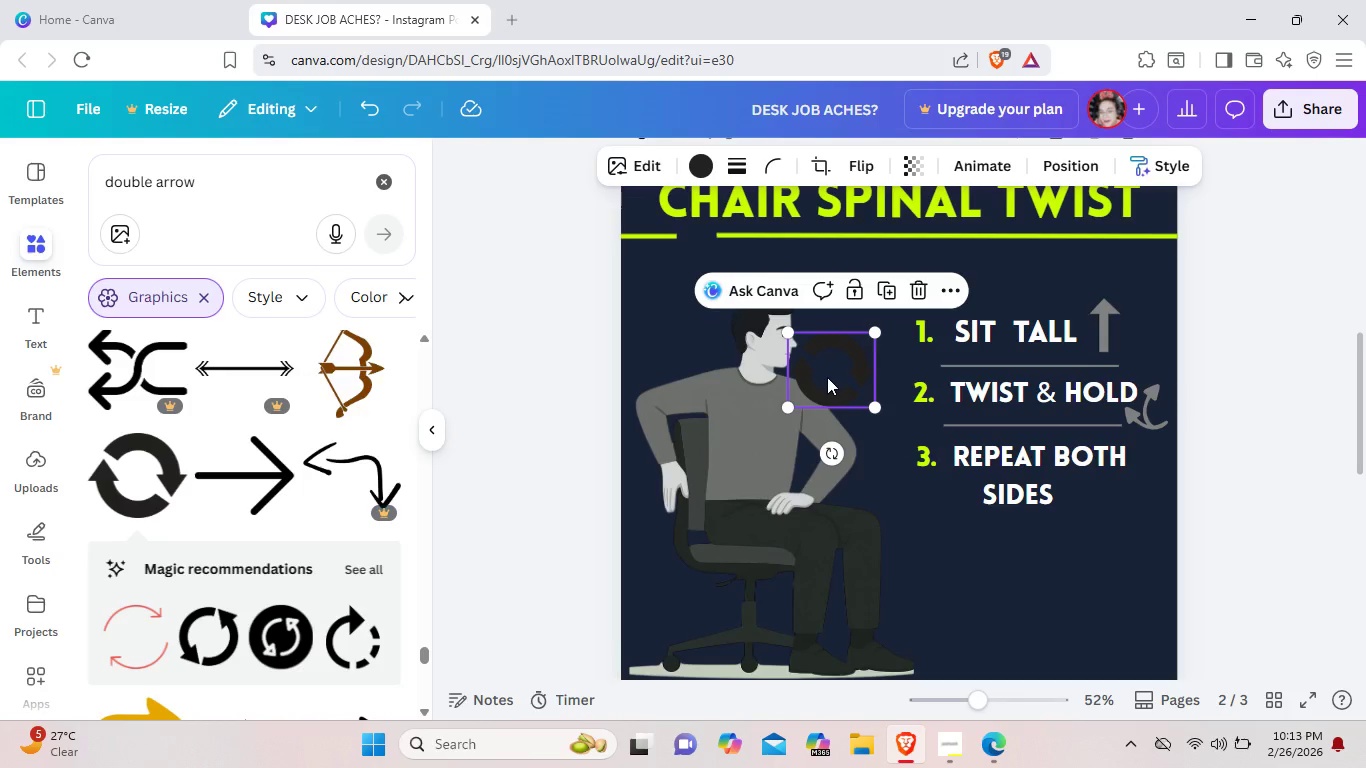 
left_click_drag(start_coordinate=[827, 377], to_coordinate=[1100, 523])
 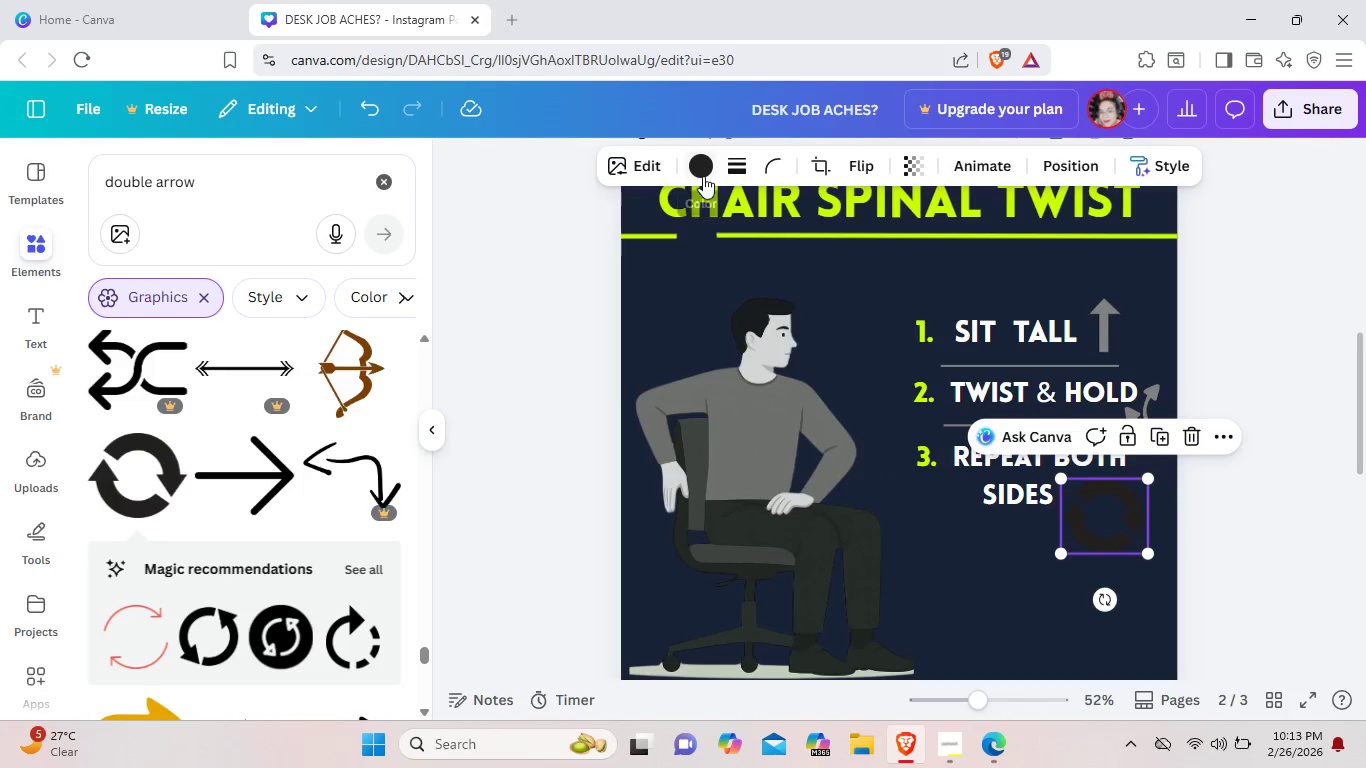 
left_click([703, 176])
 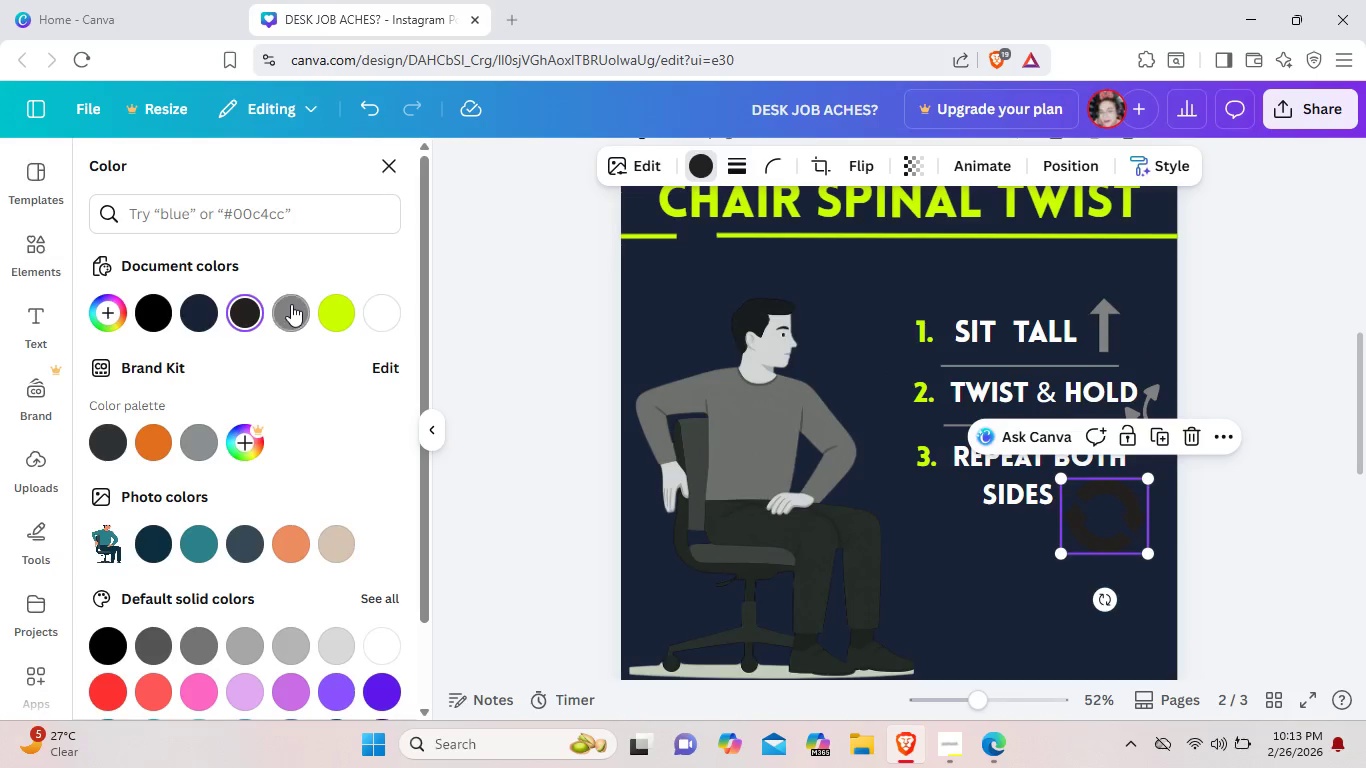 
left_click([290, 305])
 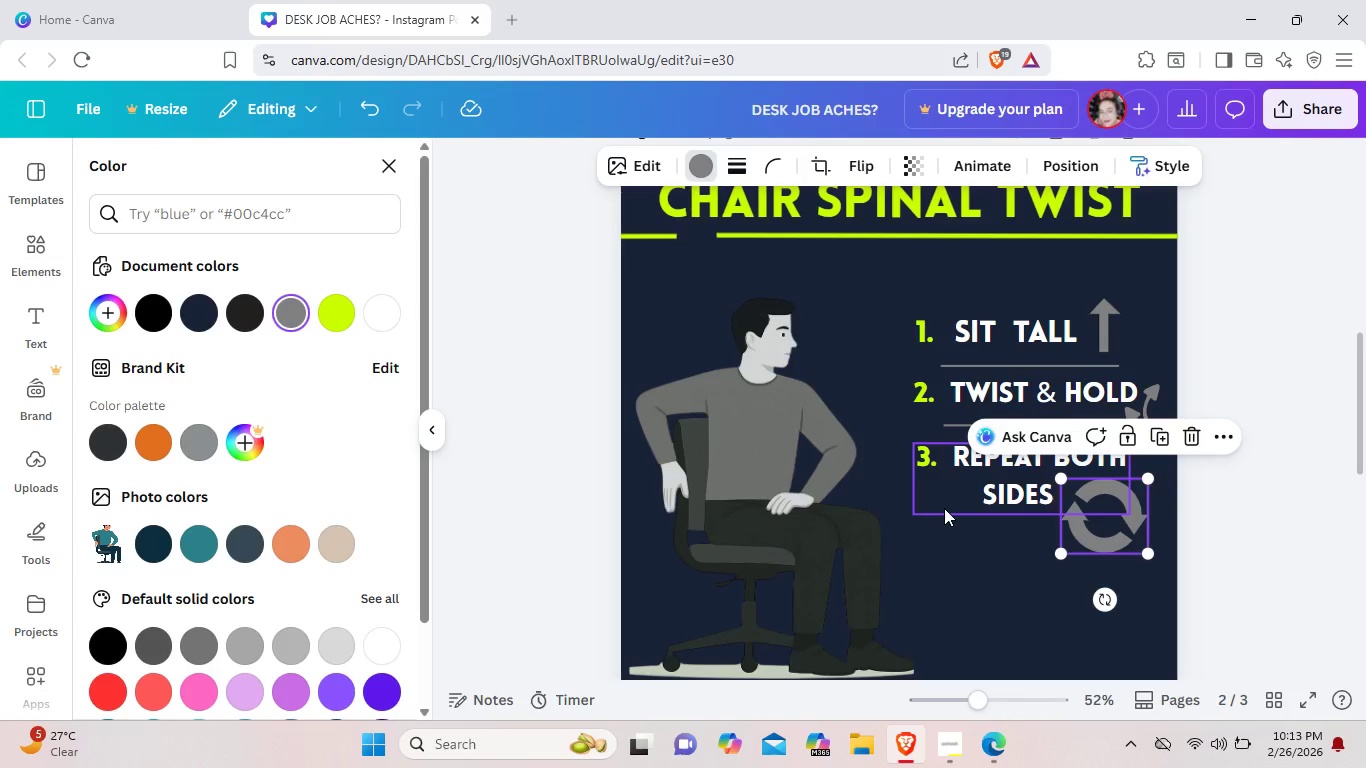 
left_click([973, 544])
 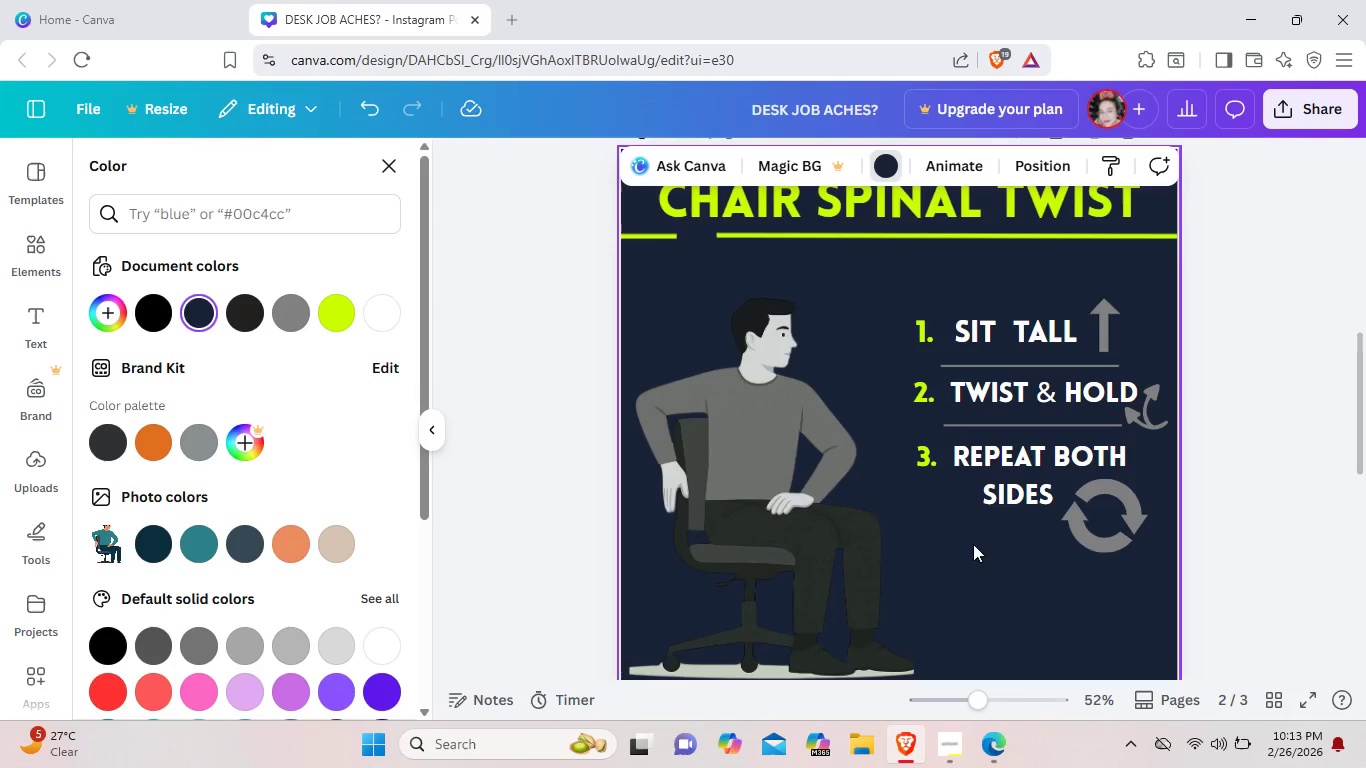 
left_click([1104, 535])
 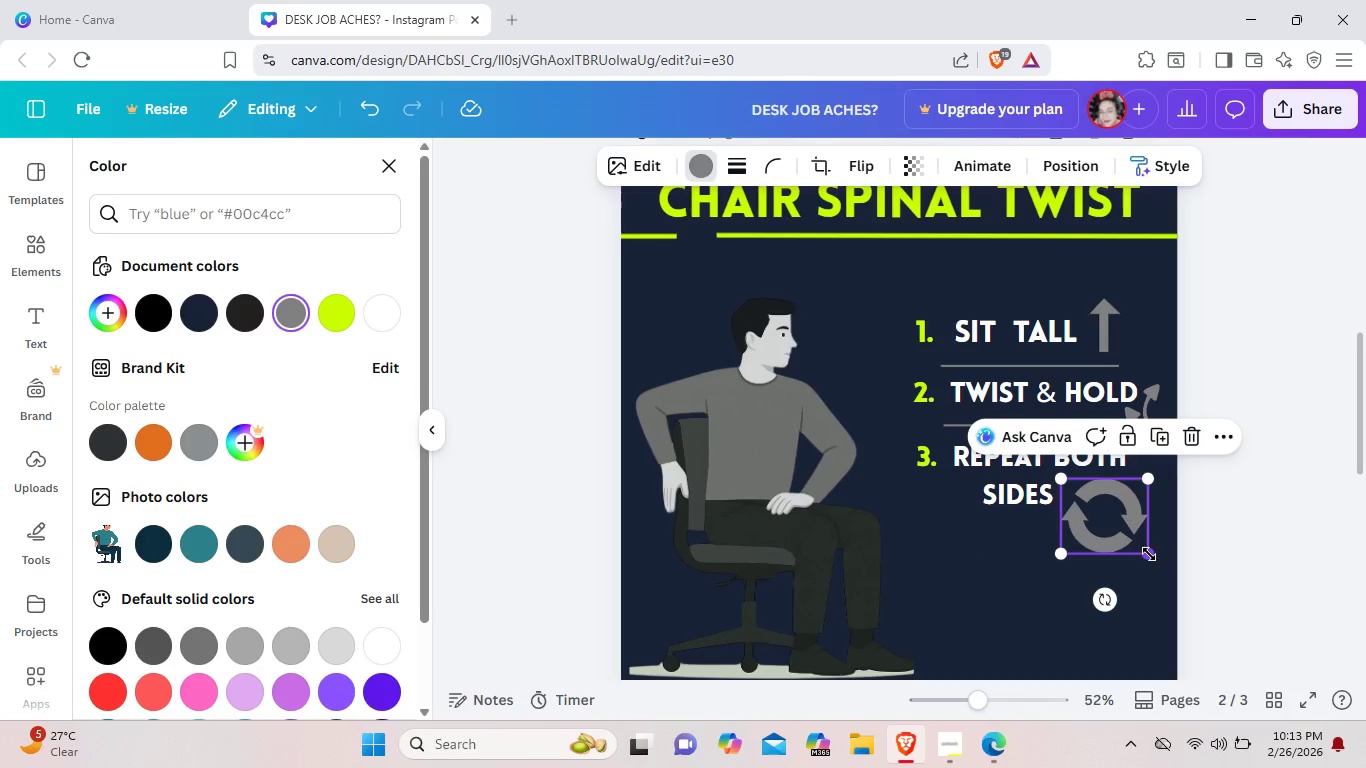 
left_click([1149, 554])
 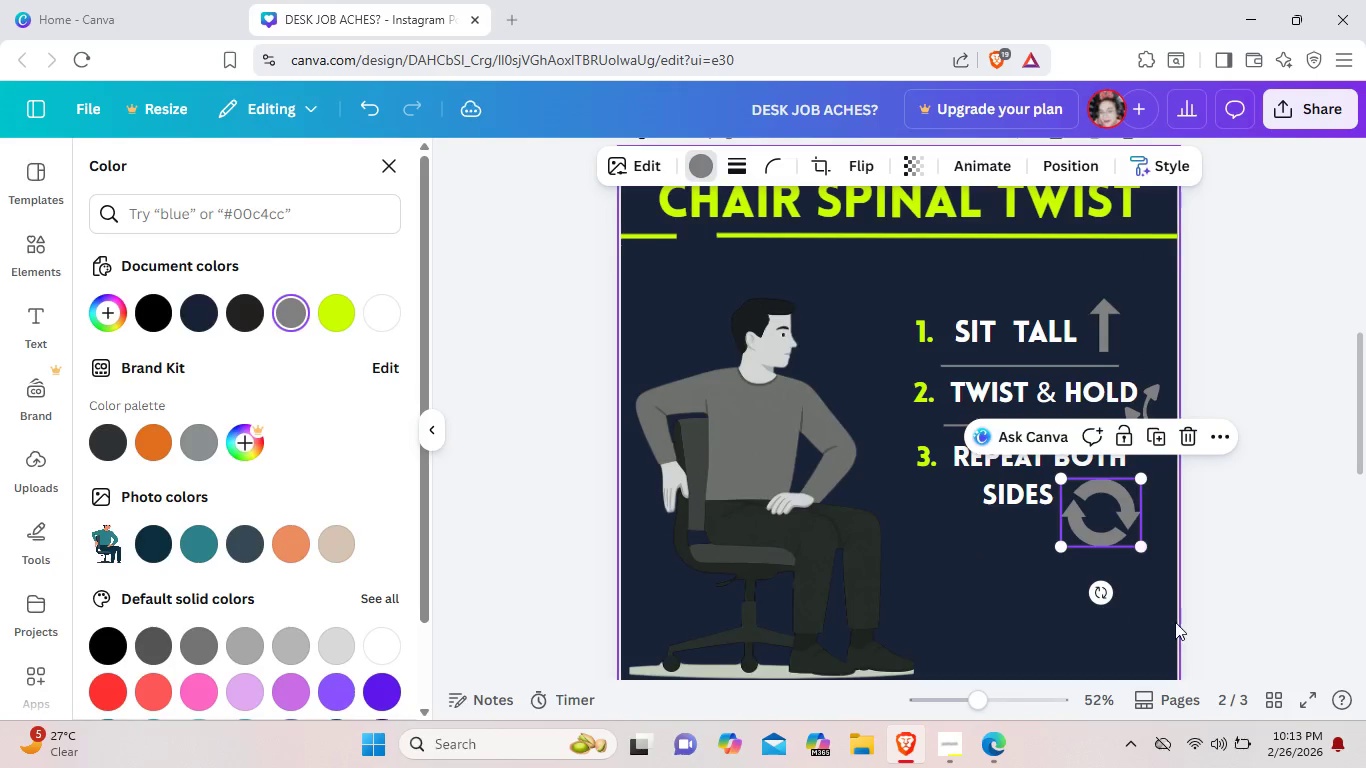 
left_click([1175, 622])
 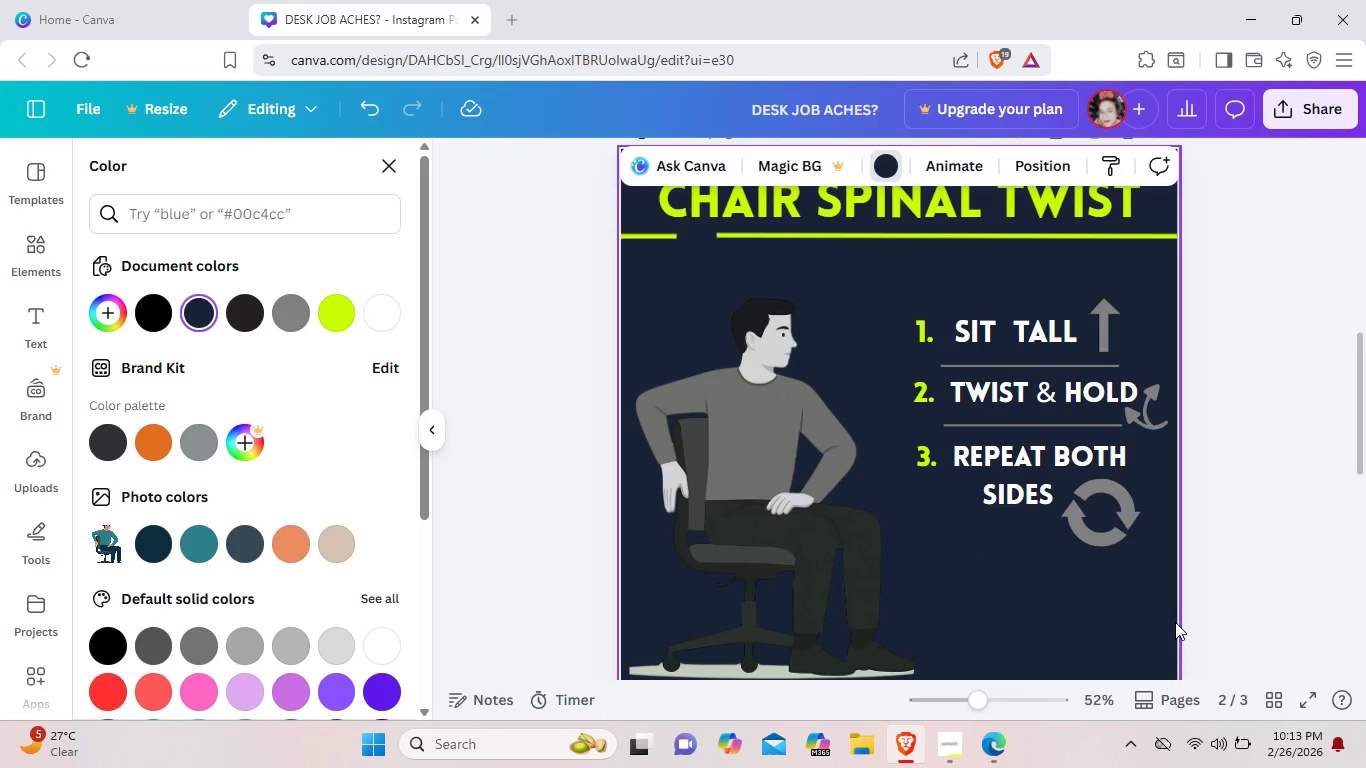 
wait(9.16)
 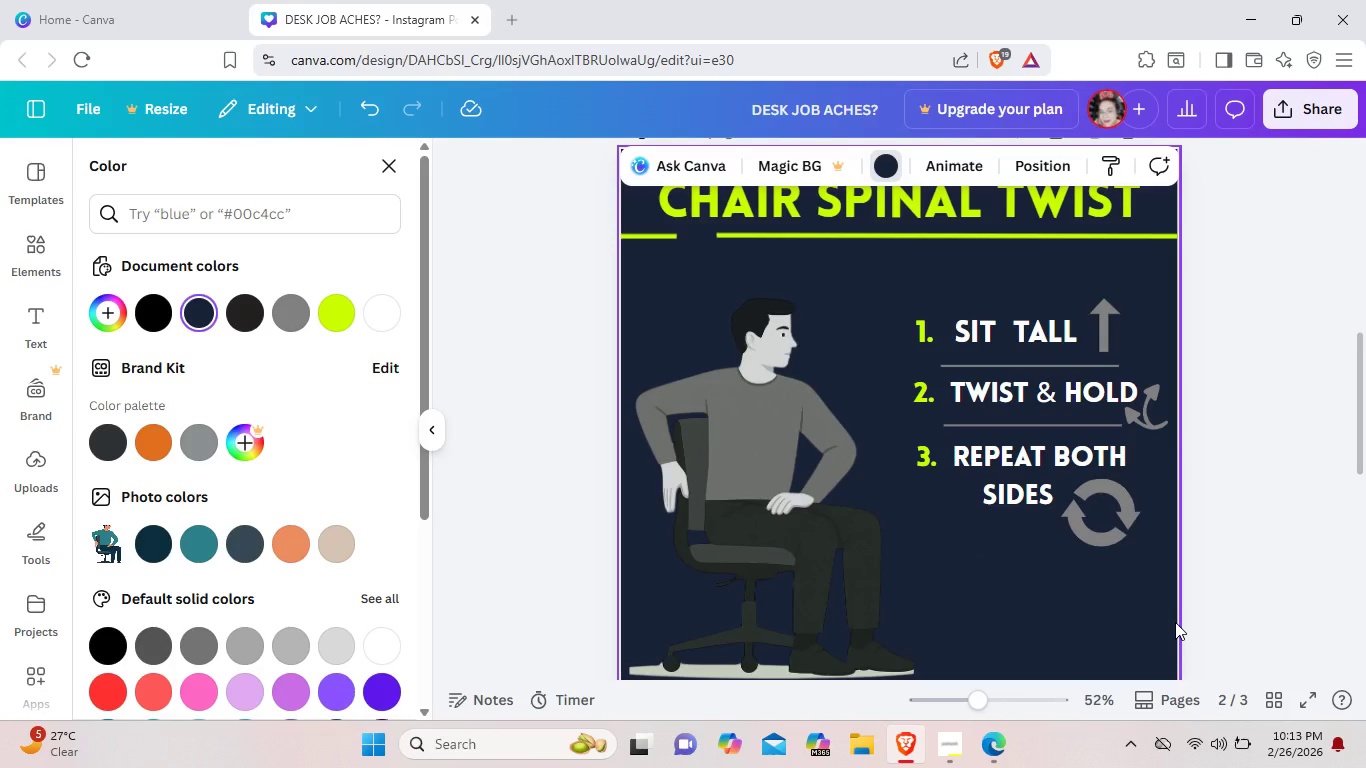 
left_click([652, 238])
 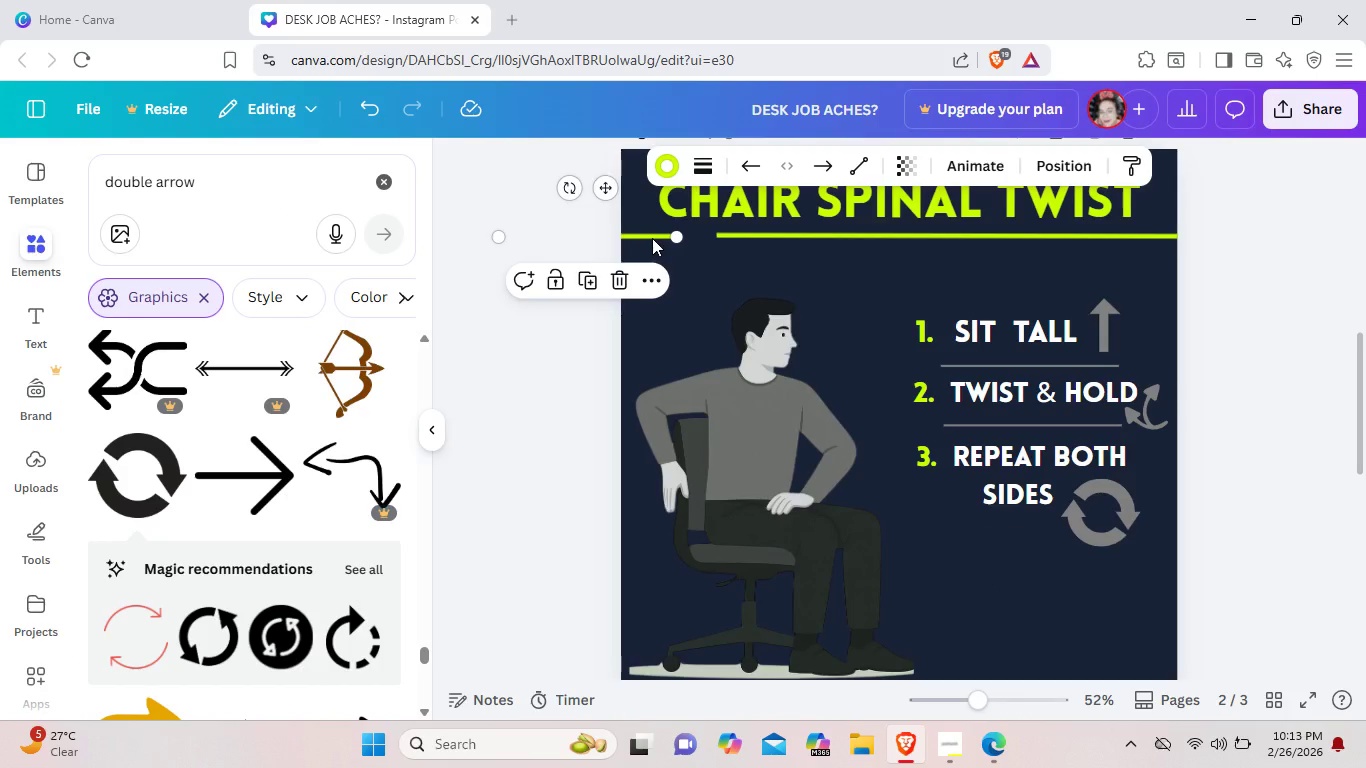 
key(Control+C)
 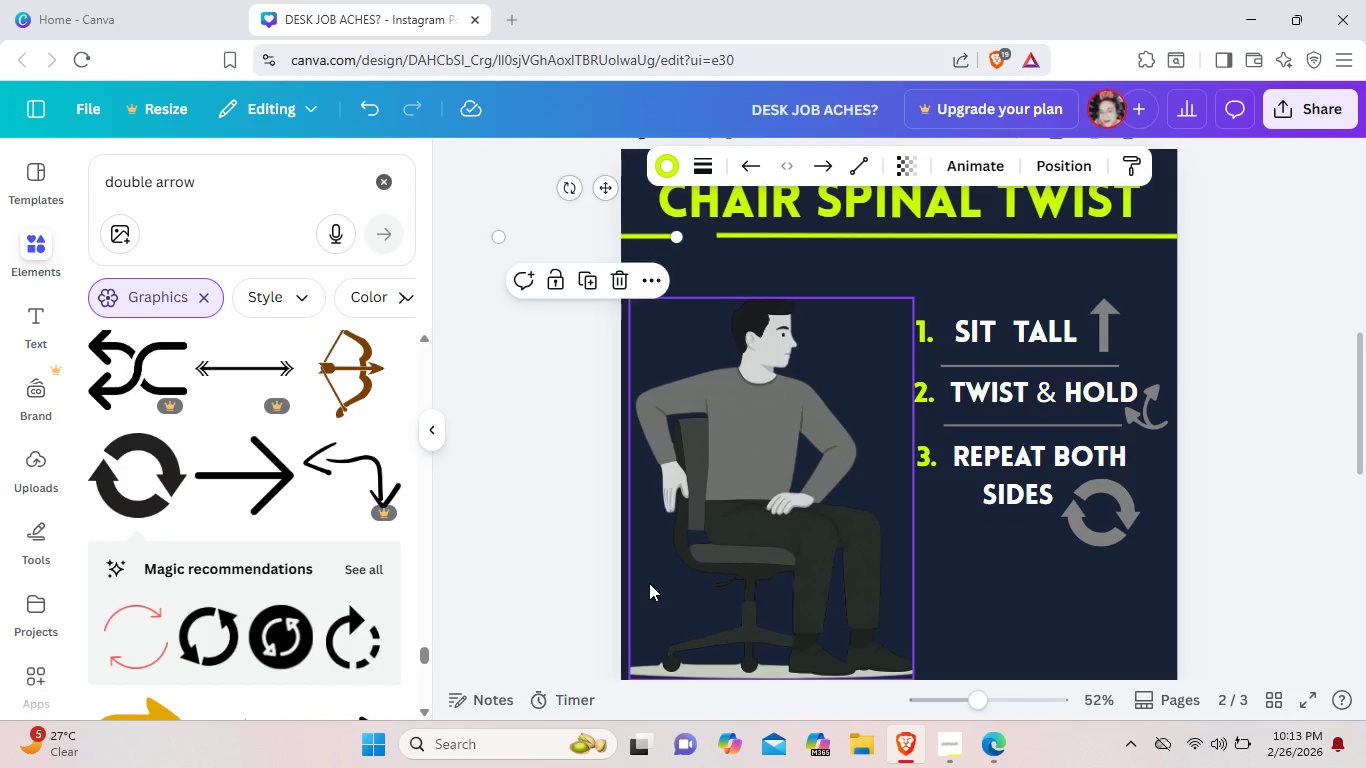 
left_click([649, 583])
 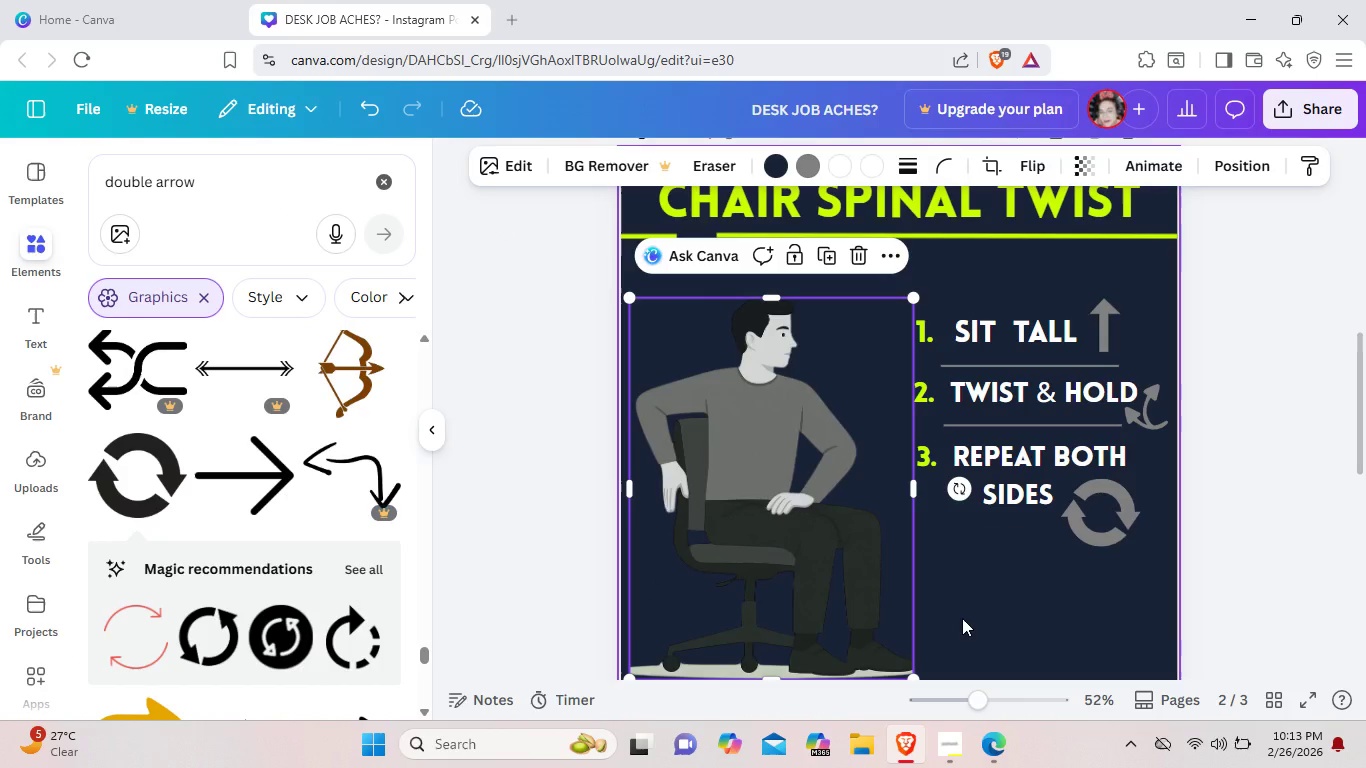 
scroll: coordinate [962, 618], scroll_direction: down, amount: 1.0
 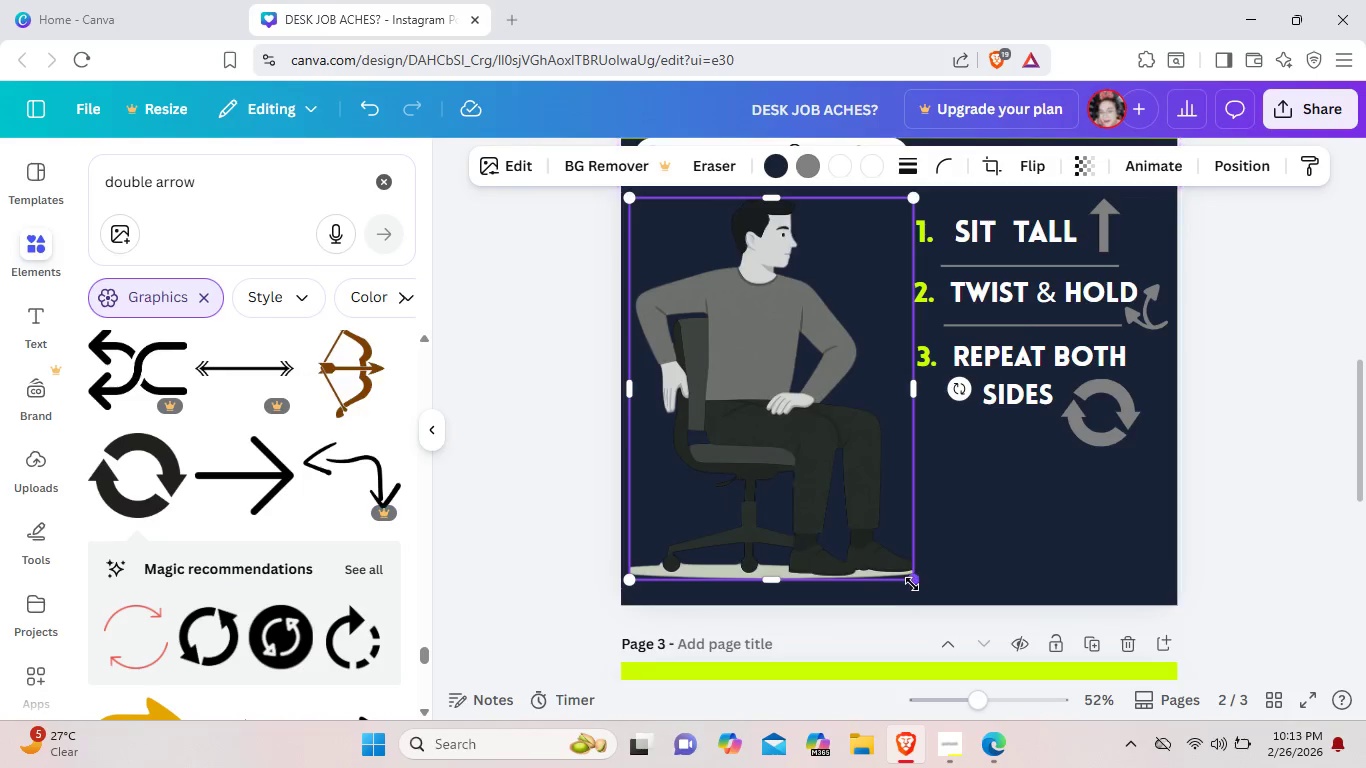 
left_click_drag(start_coordinate=[909, 583], to_coordinate=[896, 569])
 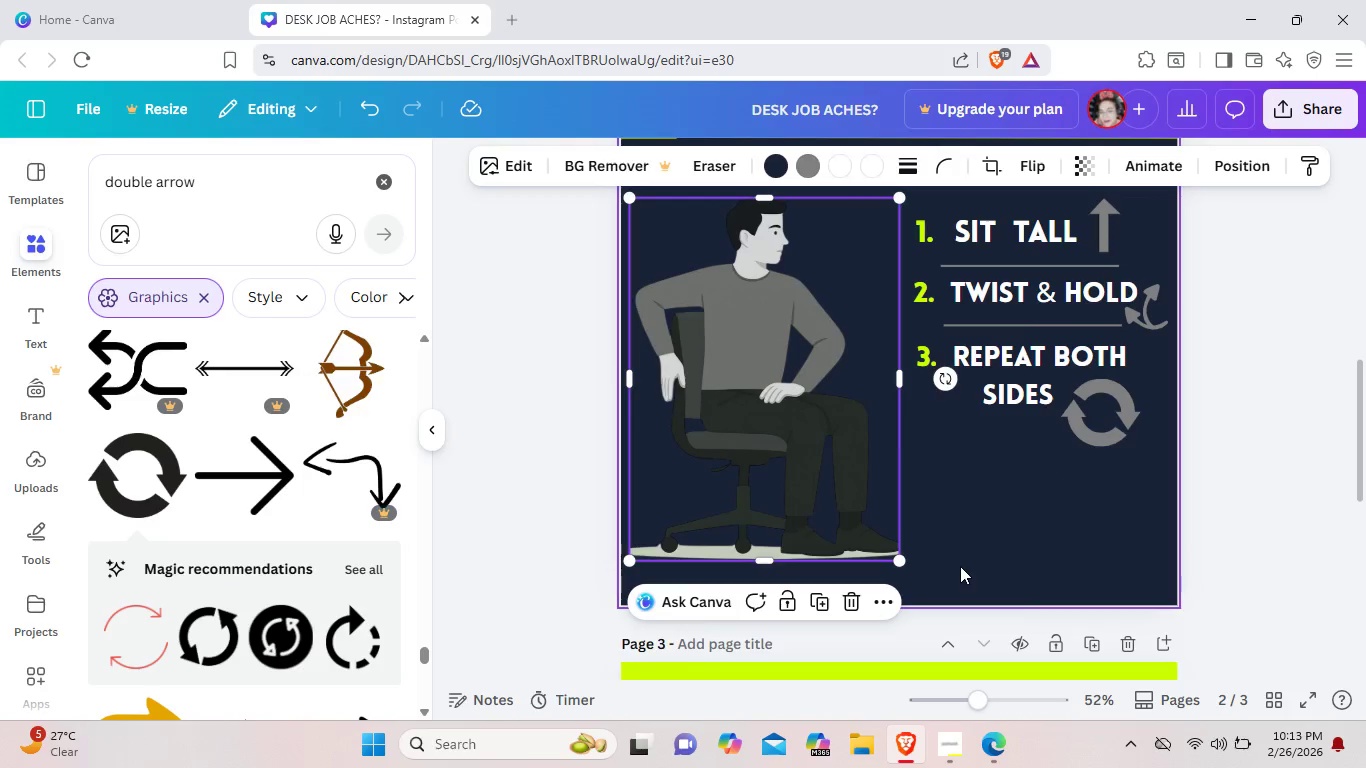 
left_click([960, 566])
 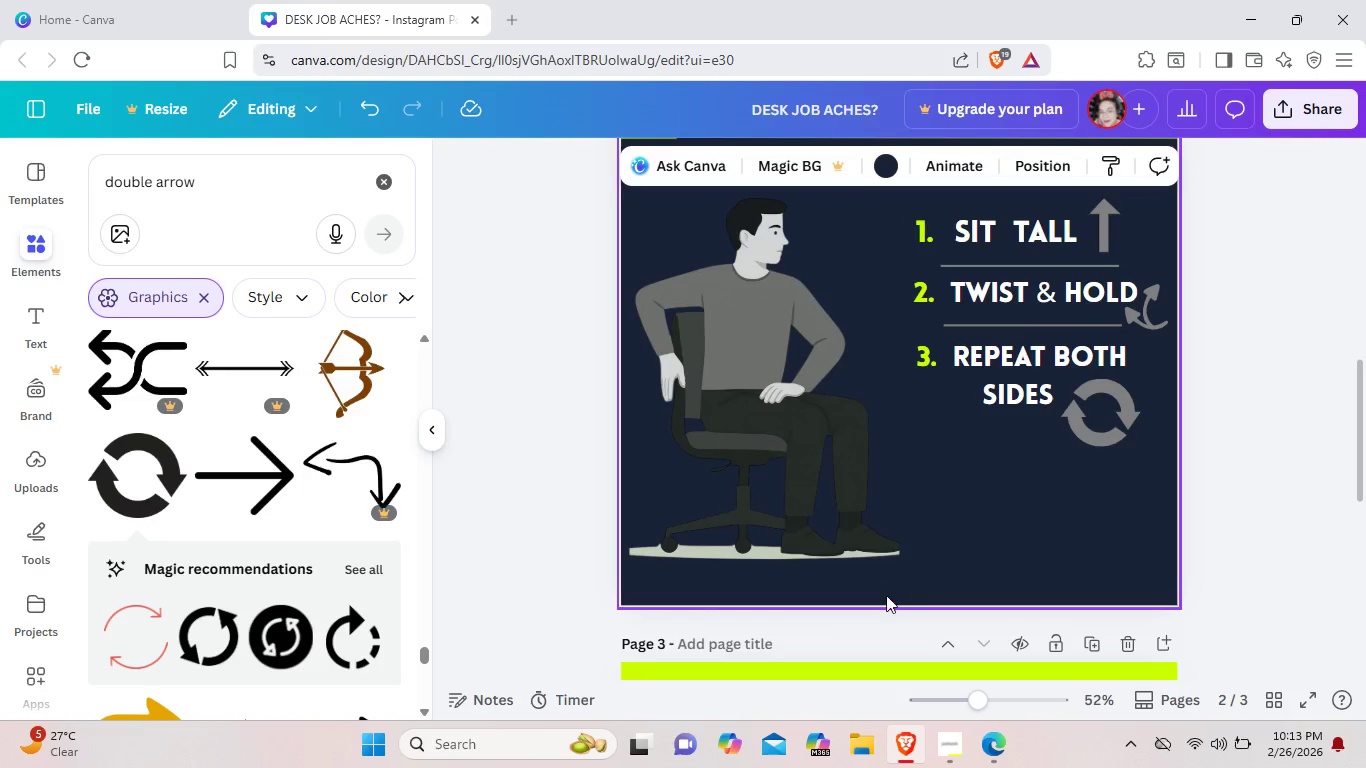 
key(Control+V)
 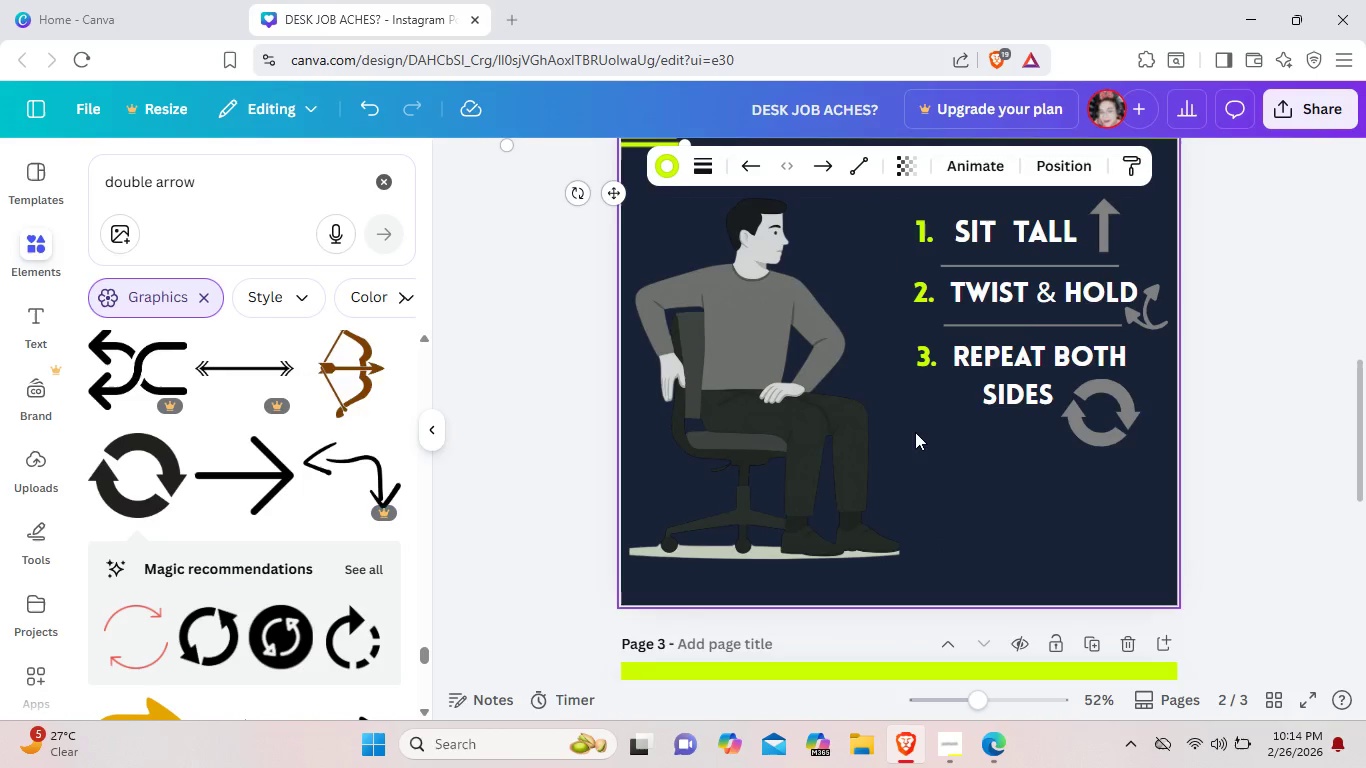 
scroll: coordinate [916, 415], scroll_direction: up, amount: 1.0
 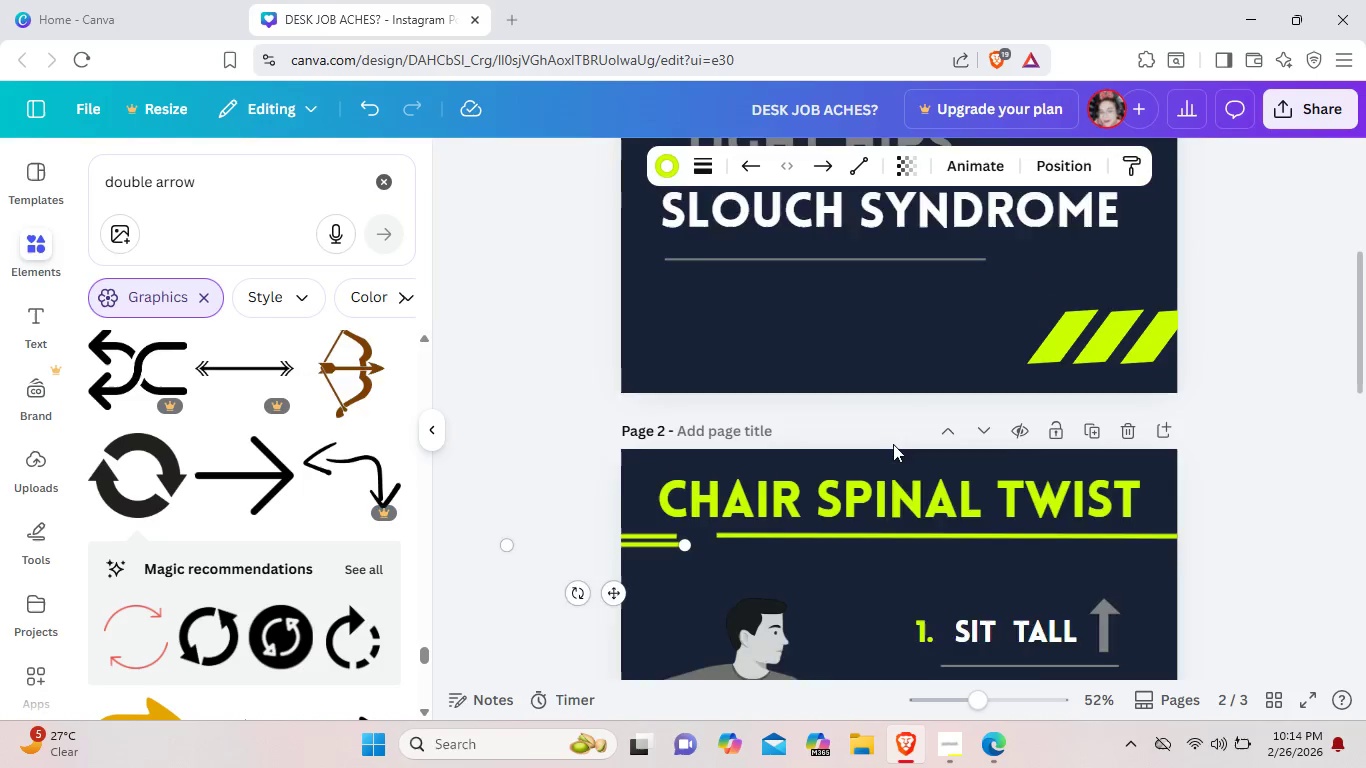 
scroll: coordinate [893, 444], scroll_direction: down, amount: 1.0
 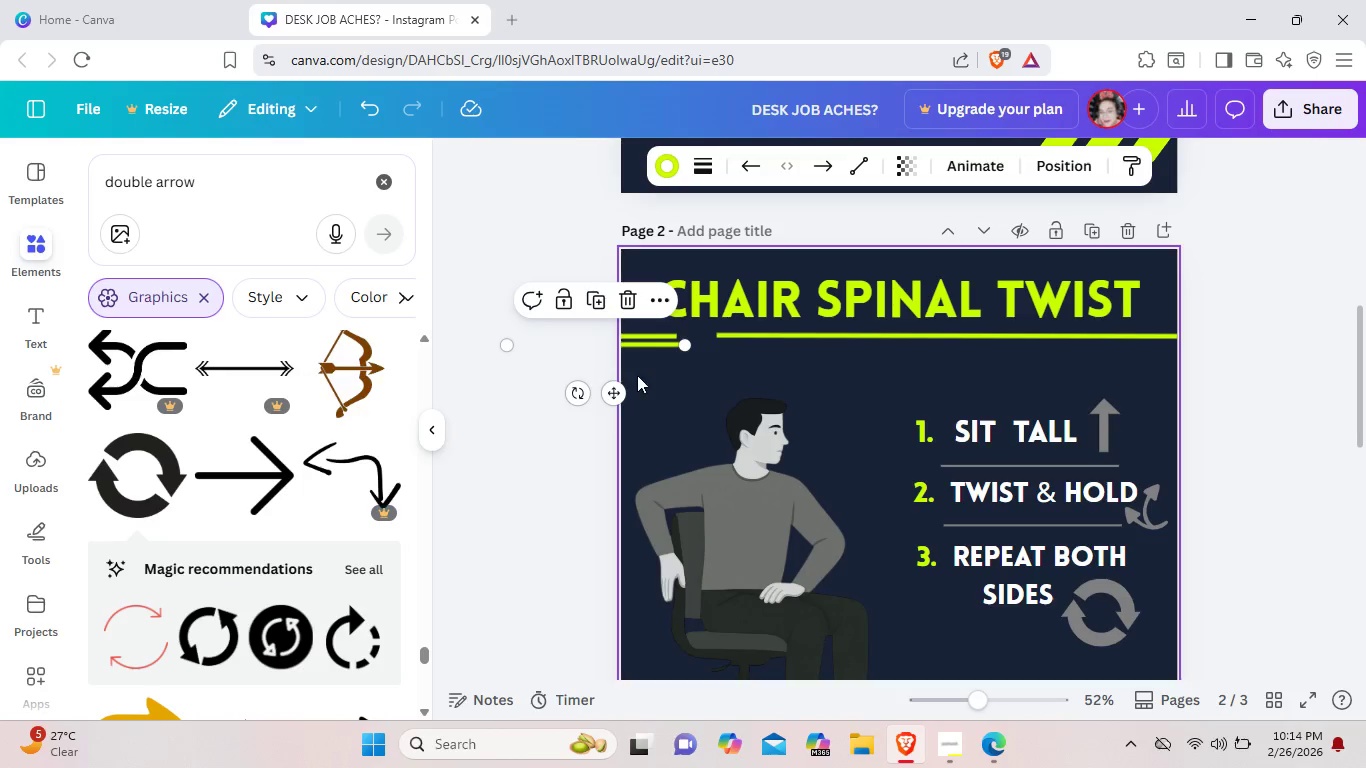 
left_click_drag(start_coordinate=[609, 388], to_coordinate=[643, 571])
 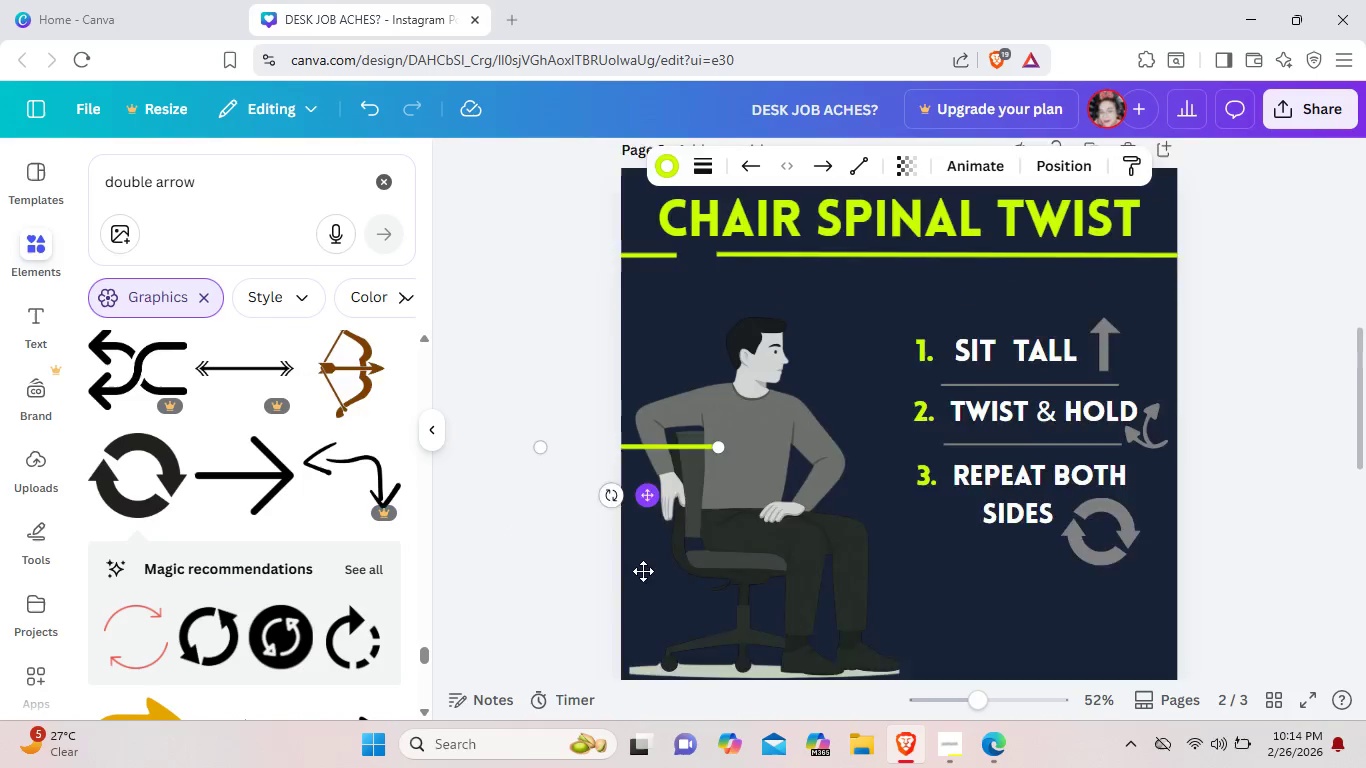 
scroll: coordinate [643, 571], scroll_direction: down, amount: 2.0
 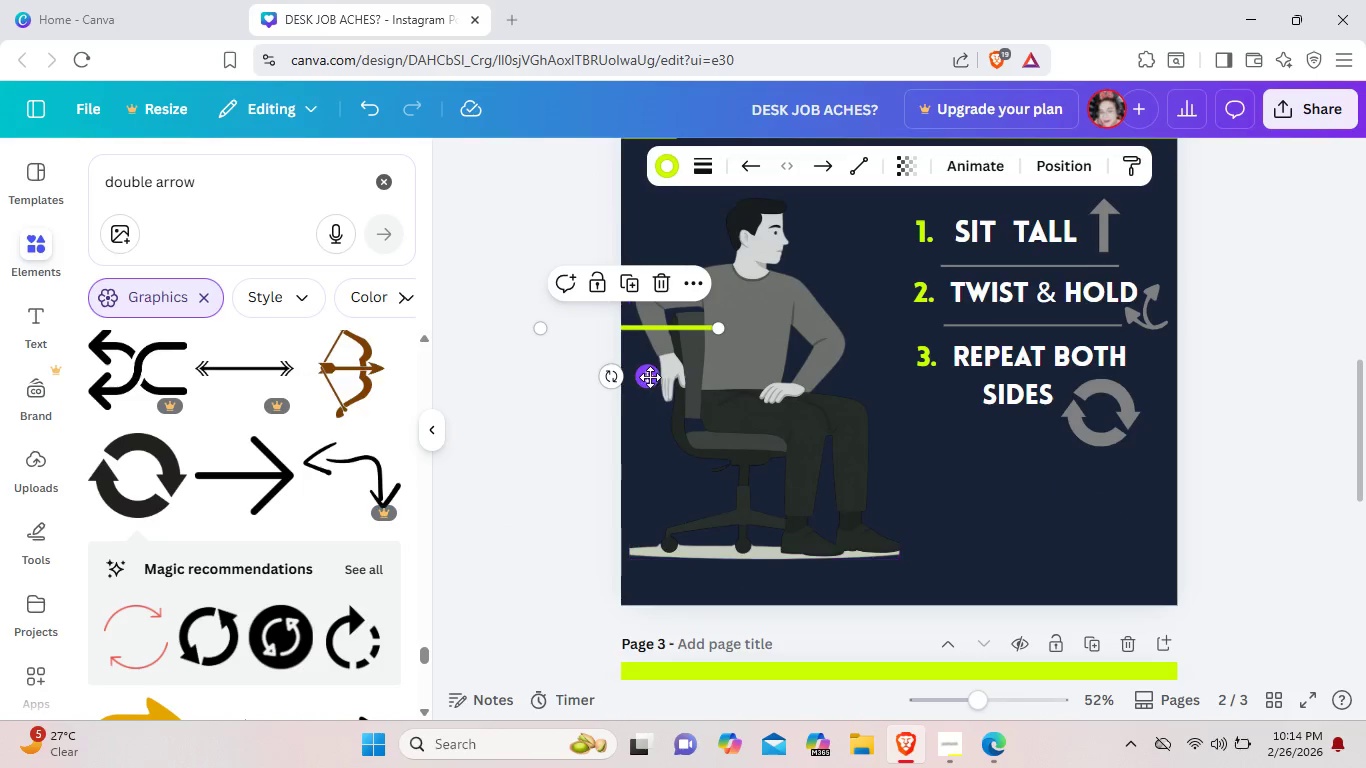 
left_click_drag(start_coordinate=[650, 377], to_coordinate=[619, 623])
 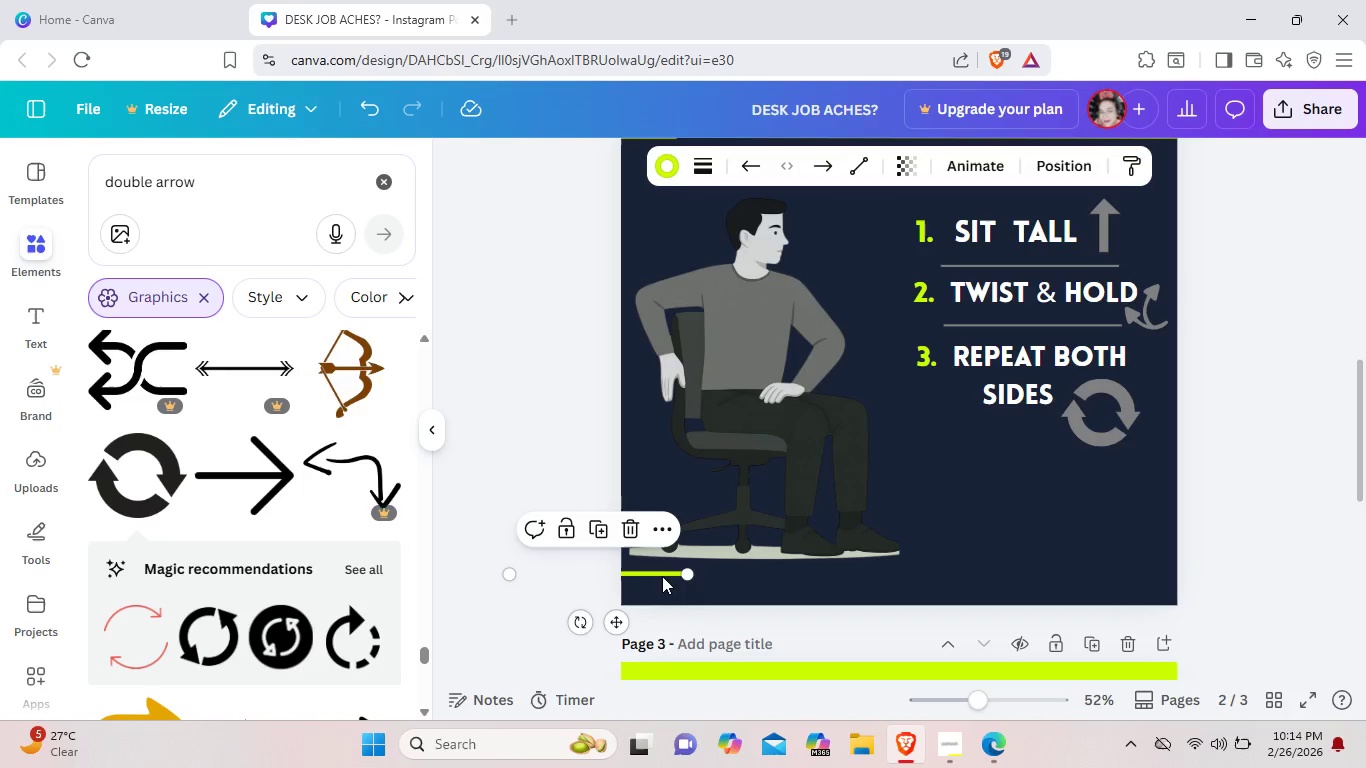 
left_click([662, 576])
 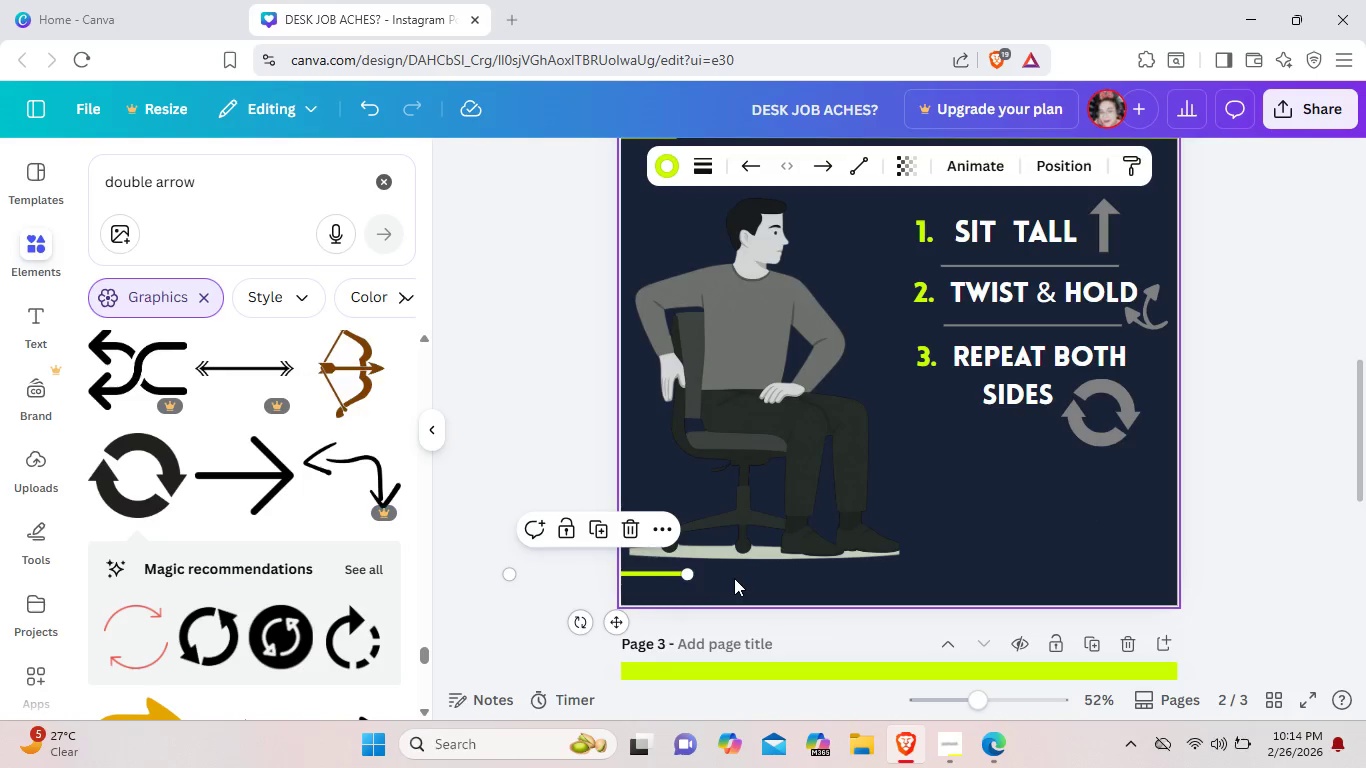 
left_click([734, 578])
 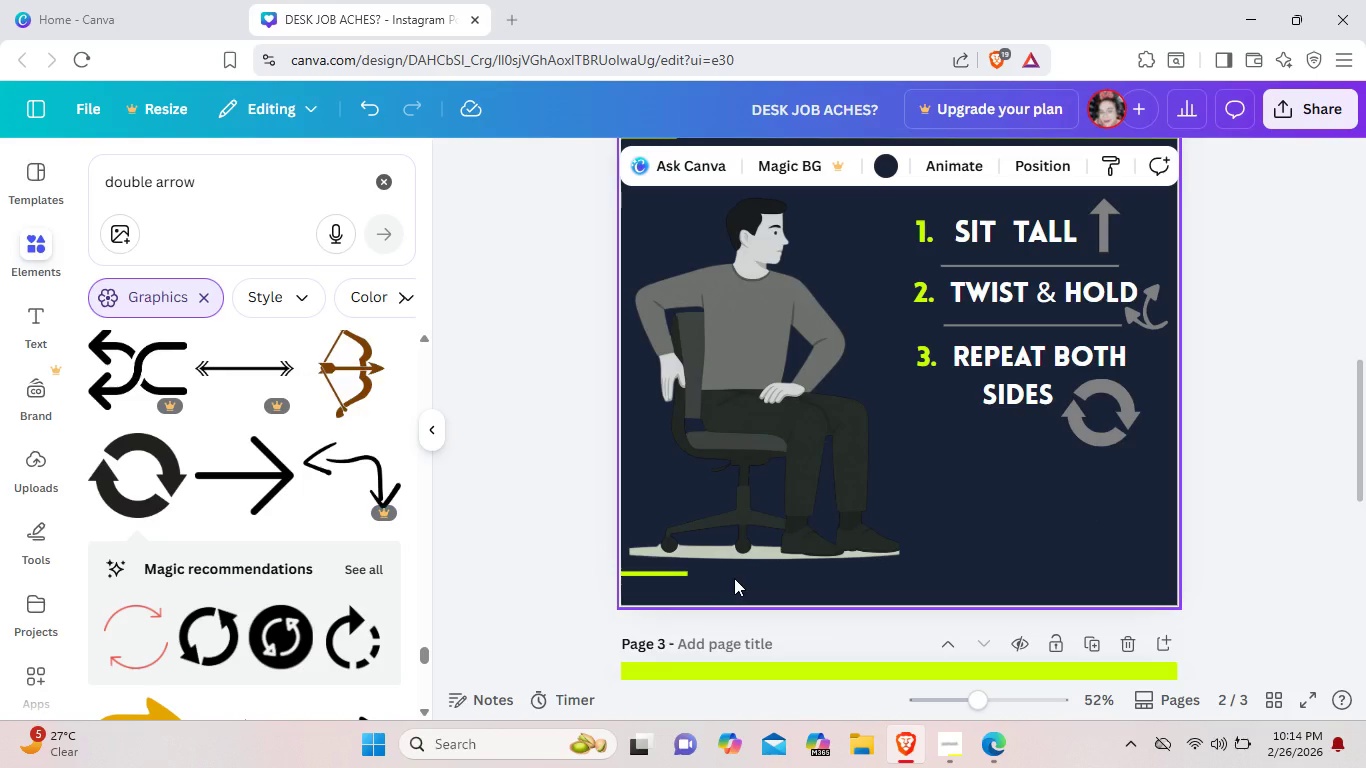 
key(Control+V)
 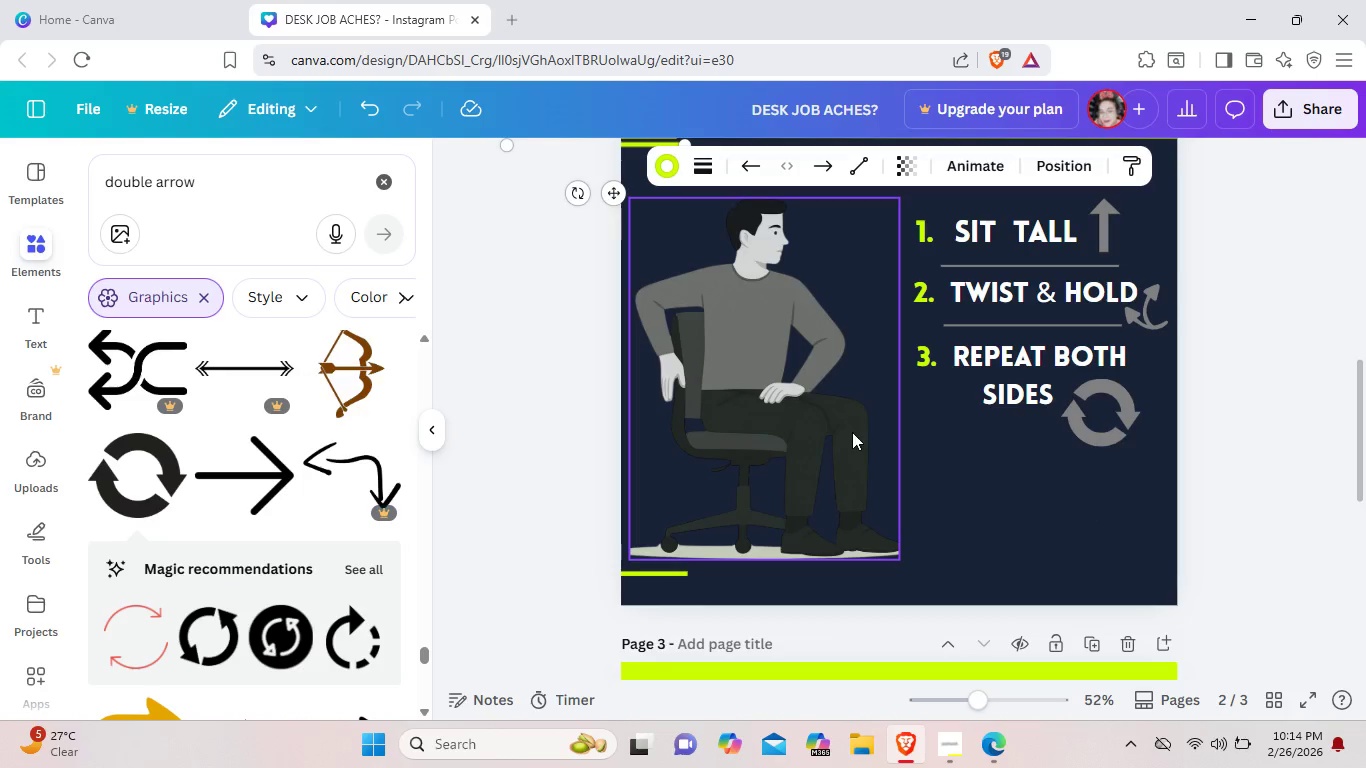 
scroll: coordinate [850, 429], scroll_direction: up, amount: 1.0
 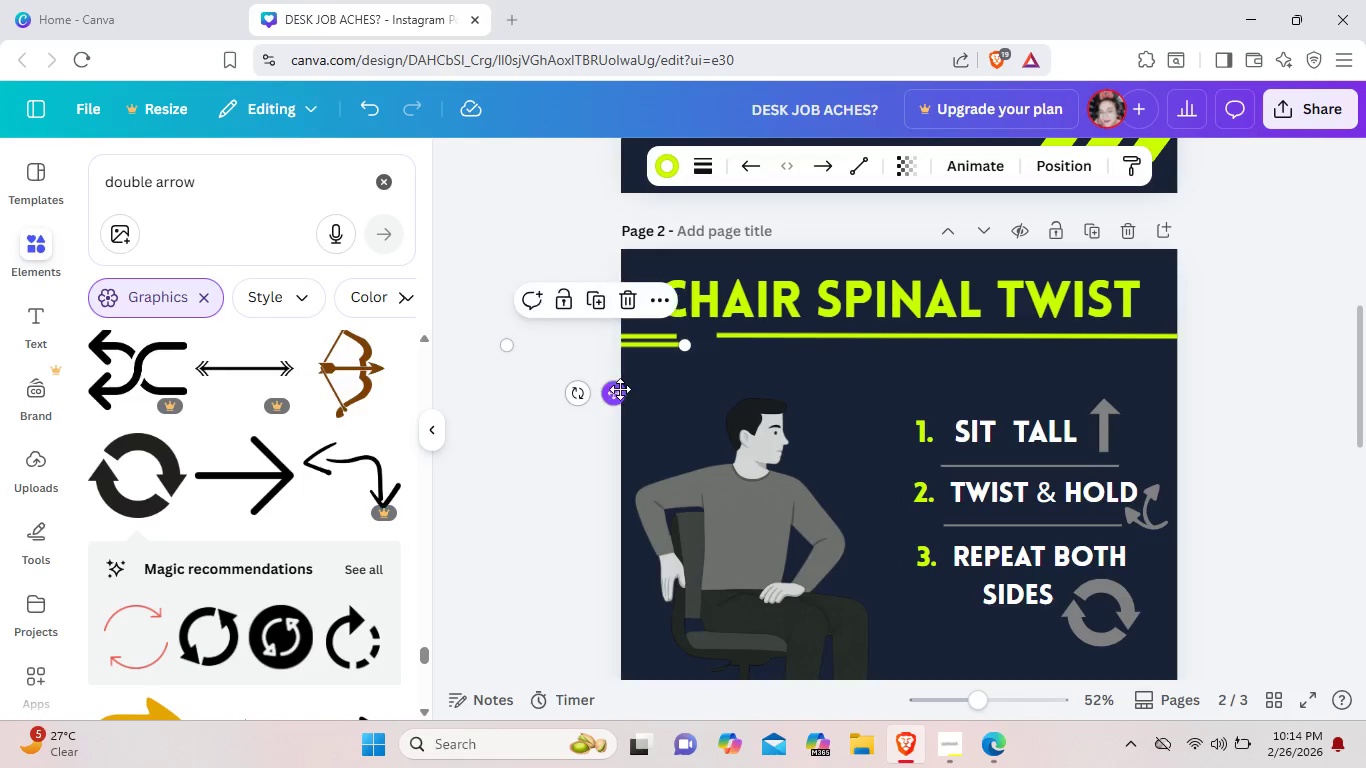 
left_click_drag(start_coordinate=[617, 400], to_coordinate=[838, 430])
 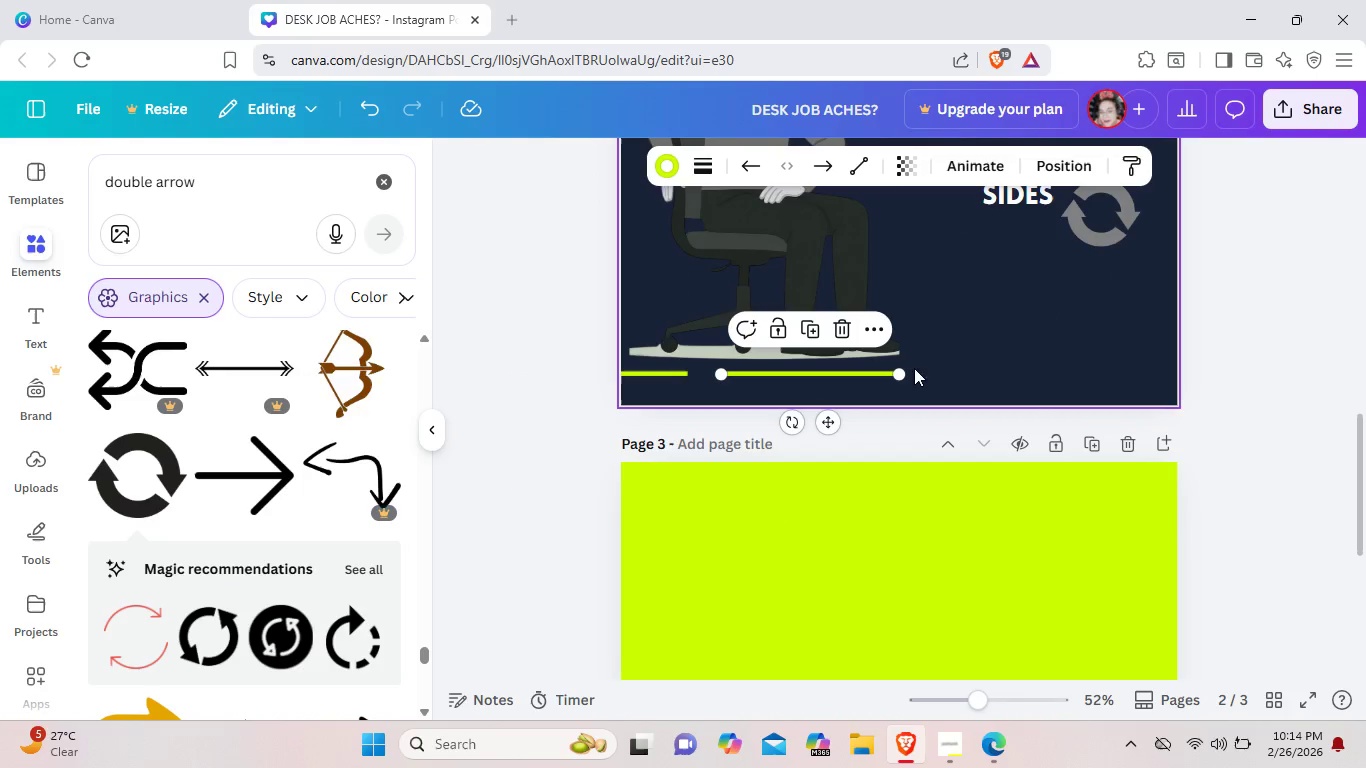 
scroll: coordinate [797, 552], scroll_direction: down, amount: 3.0
 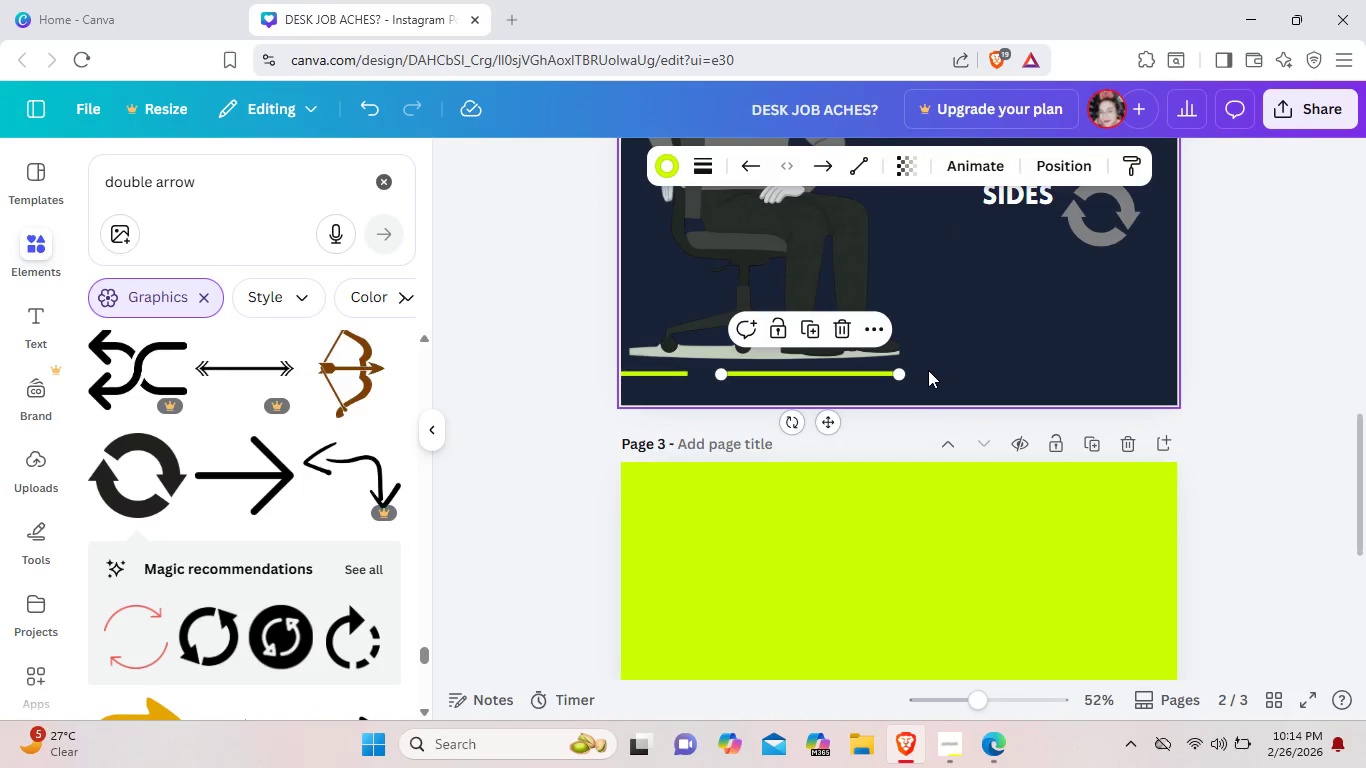 
left_click_drag(start_coordinate=[904, 372], to_coordinate=[782, 377])
 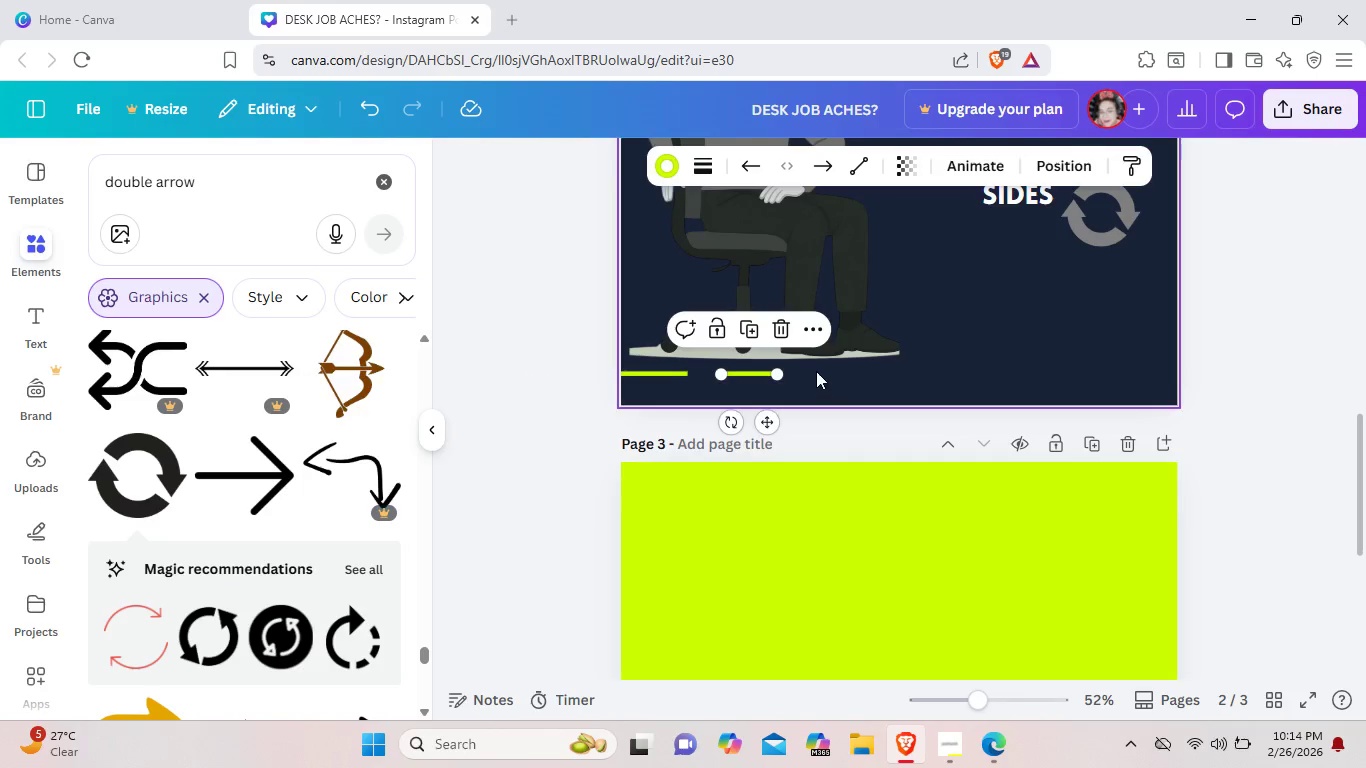 
left_click_drag(start_coordinate=[825, 378], to_coordinate=[800, 363])
 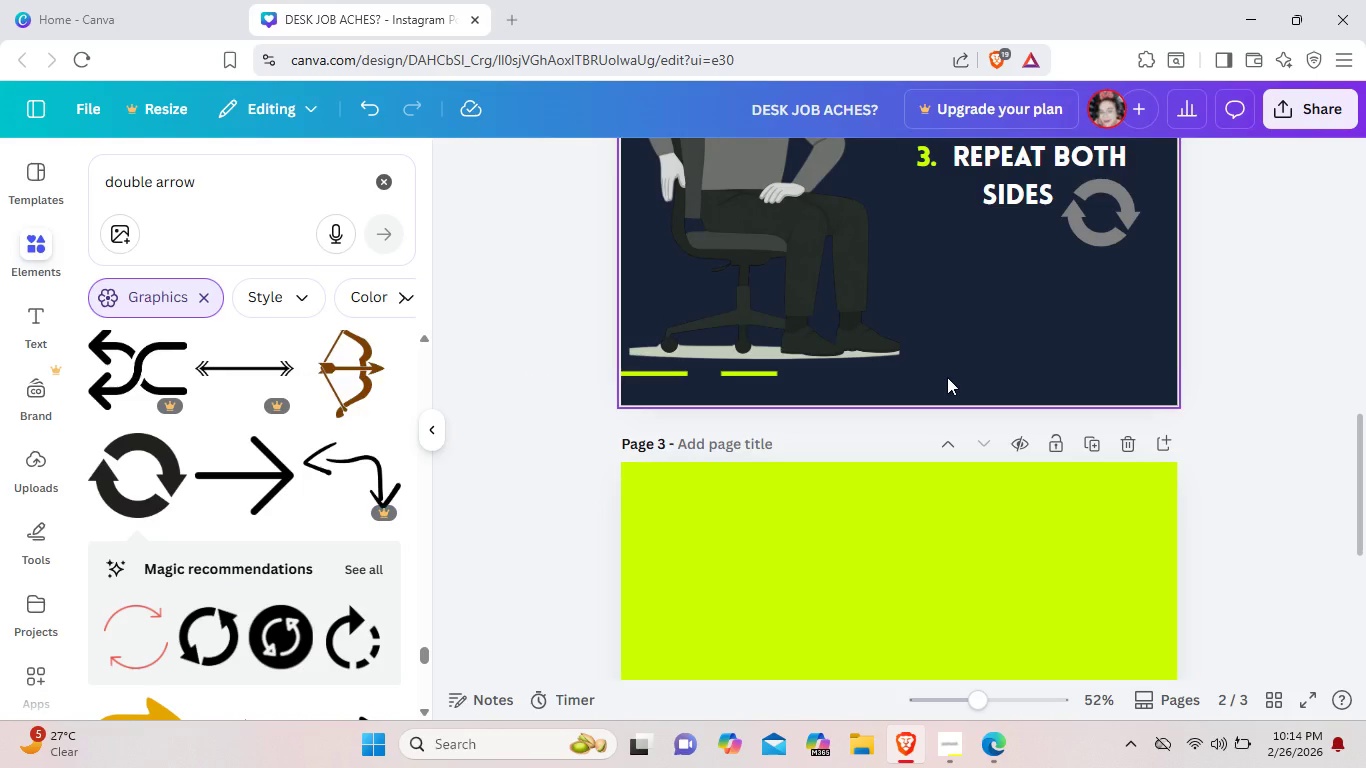 
key(Control+V)
 